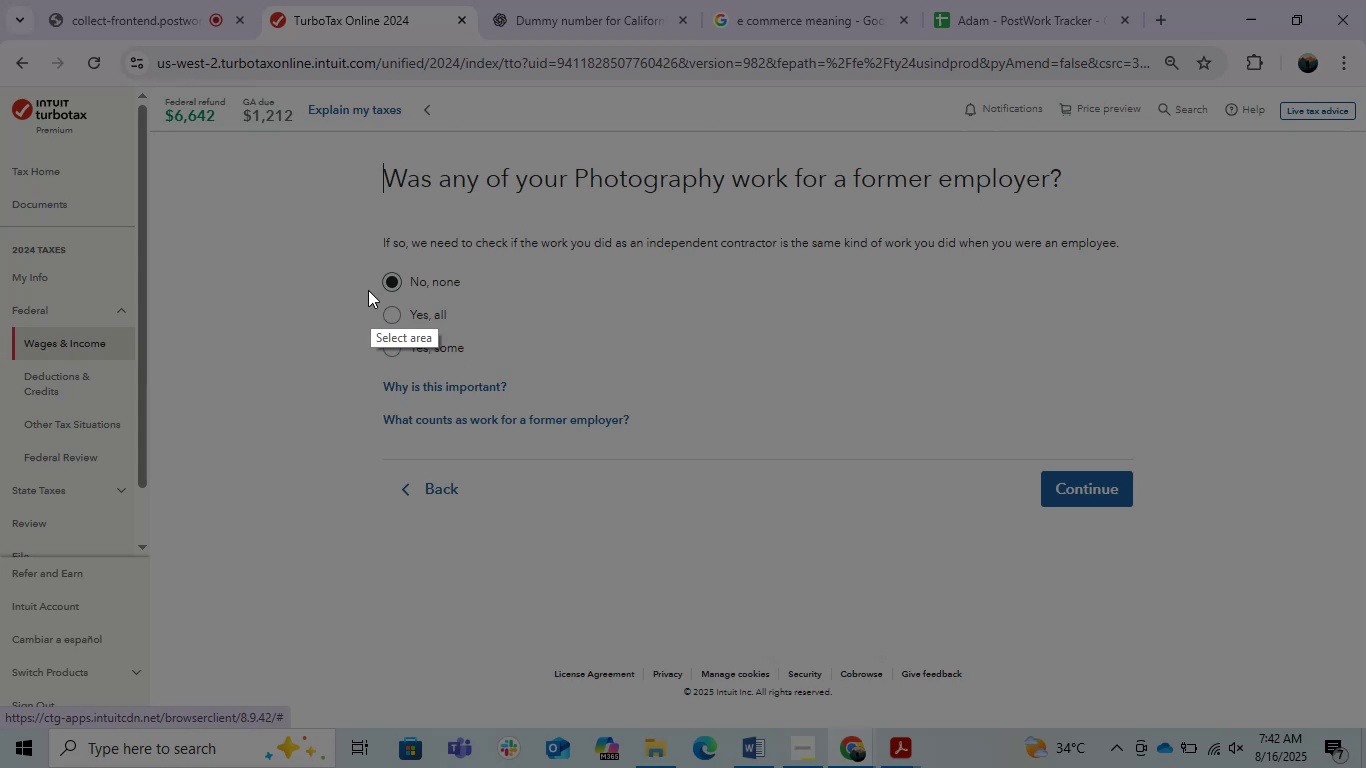 
left_click_drag(start_coordinate=[341, 157], to_coordinate=[1175, 601])
 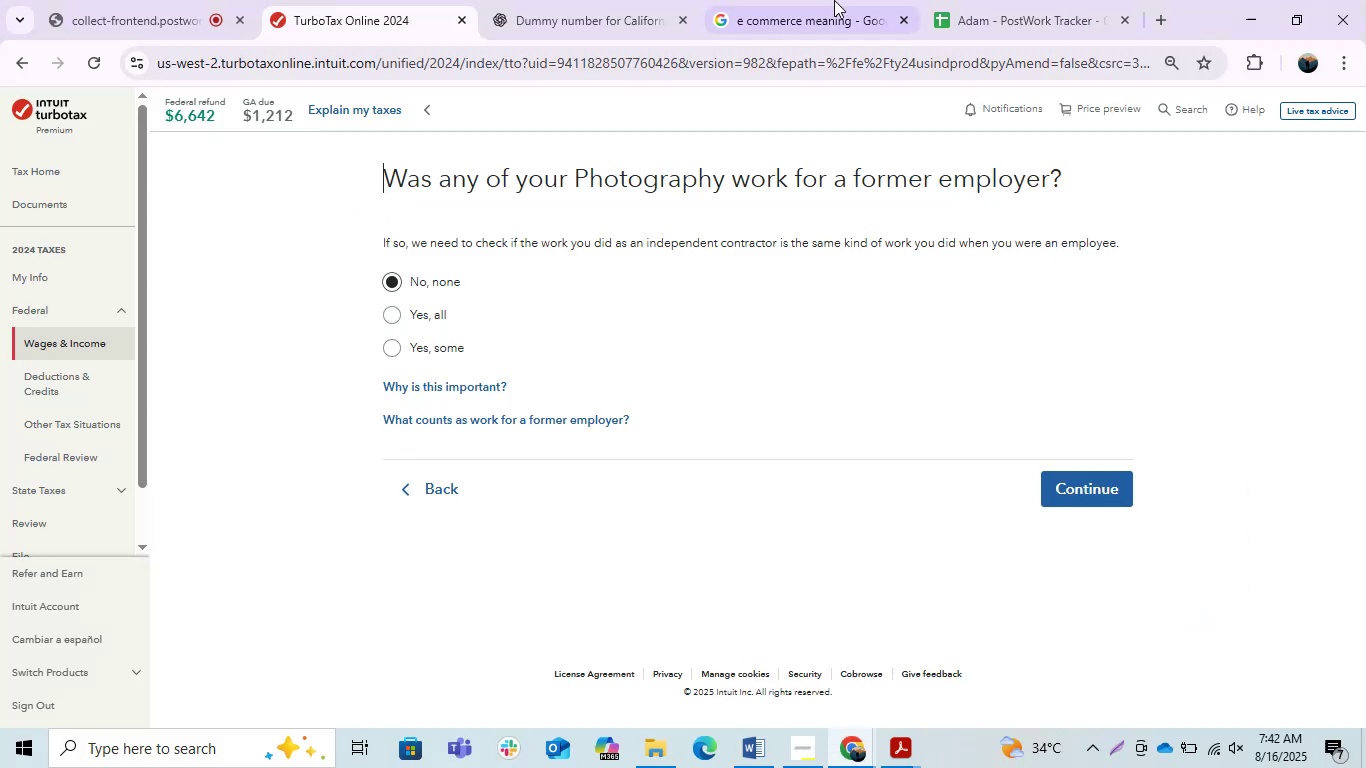 
hold_key(key=ControlLeft, duration=0.57)
 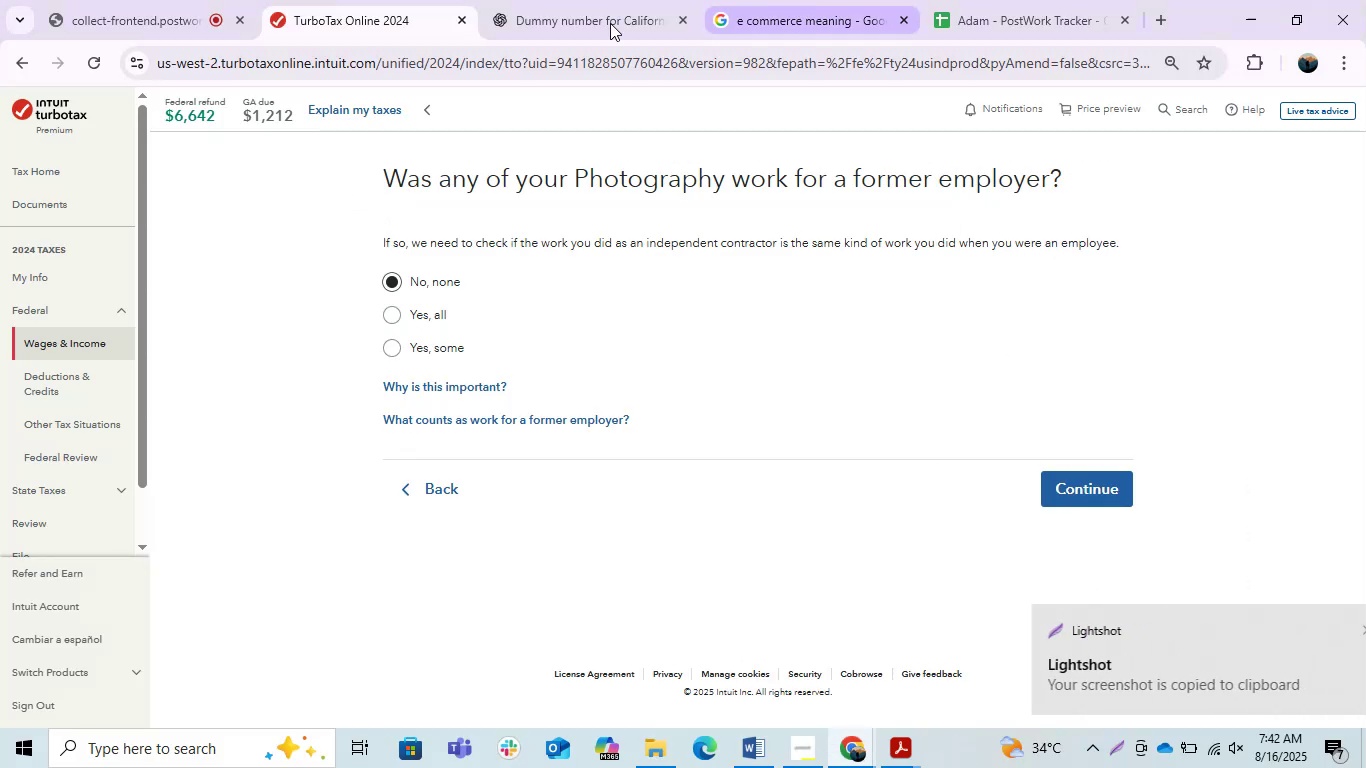 
hold_key(key=C, duration=0.34)
 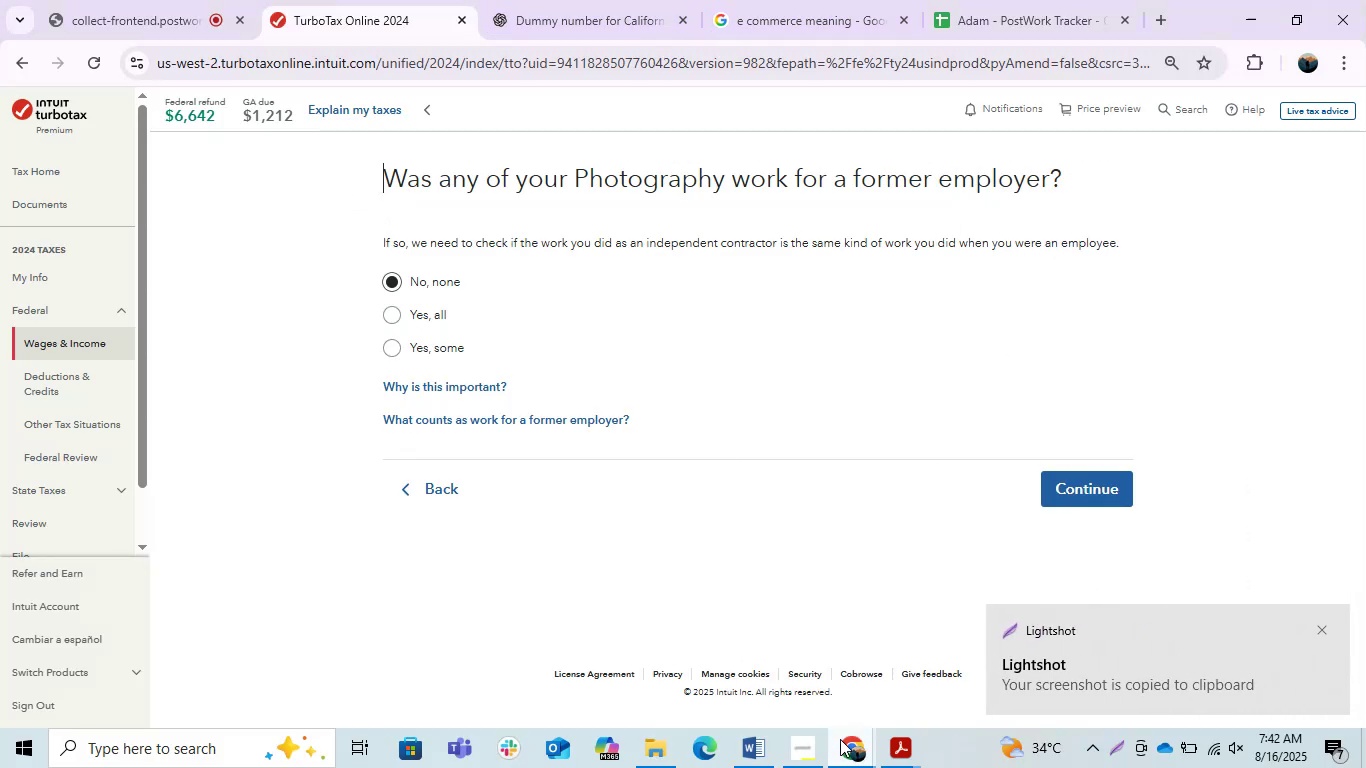 
left_click([852, 739])
 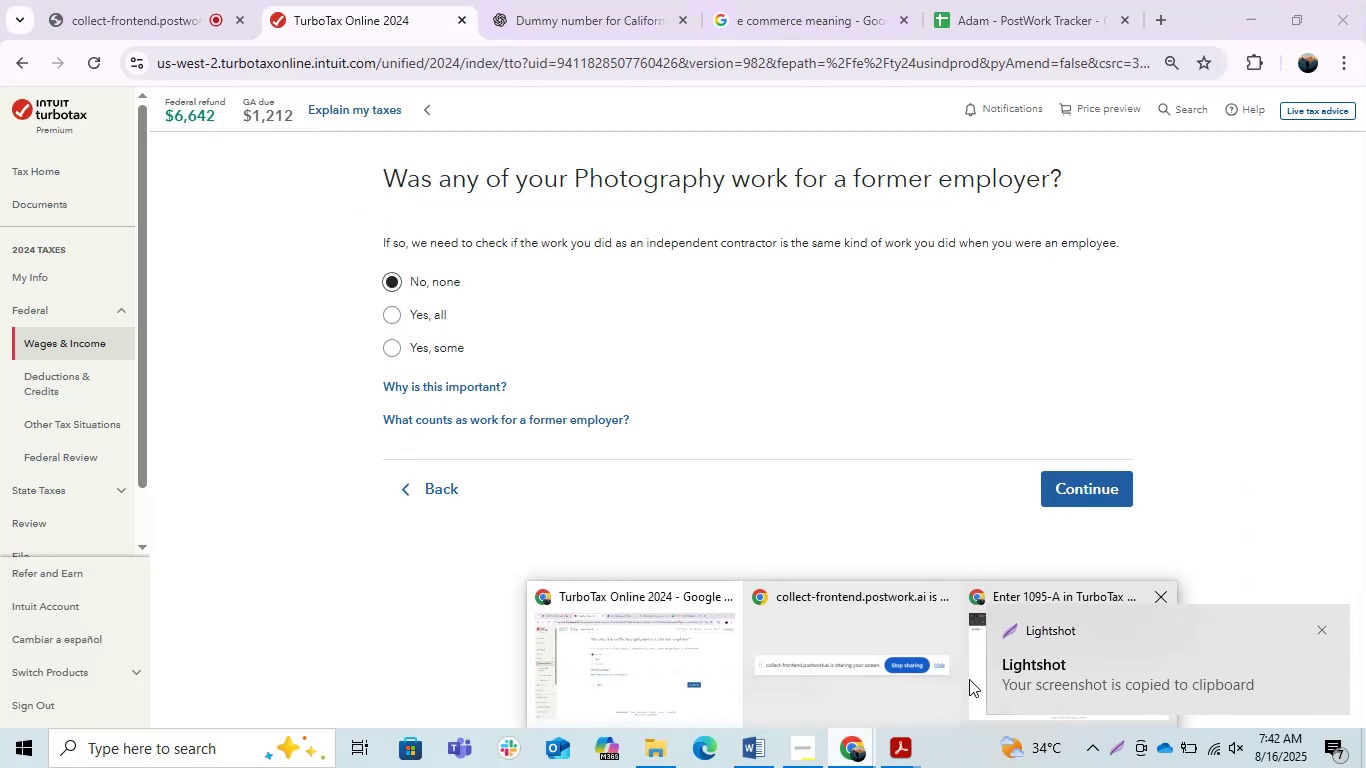 
left_click([969, 679])
 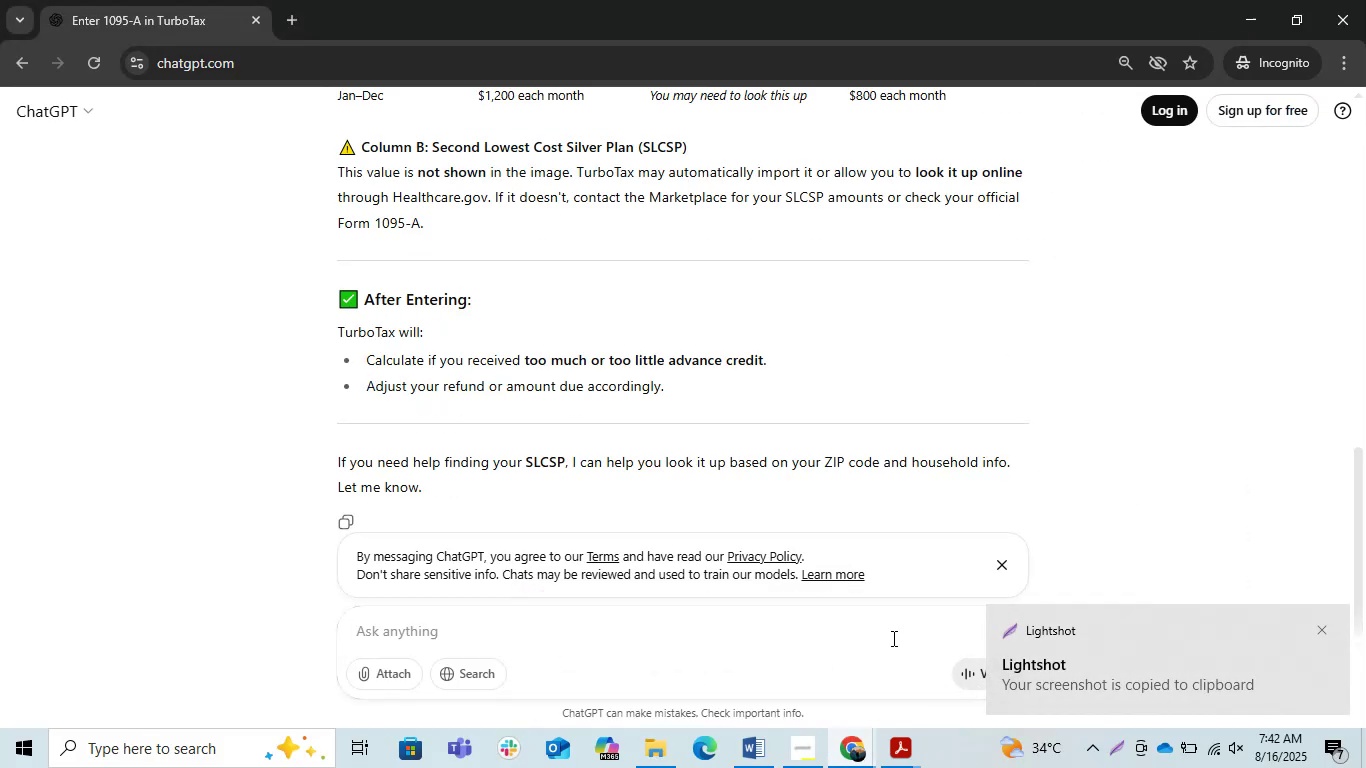 
left_click([675, 651])
 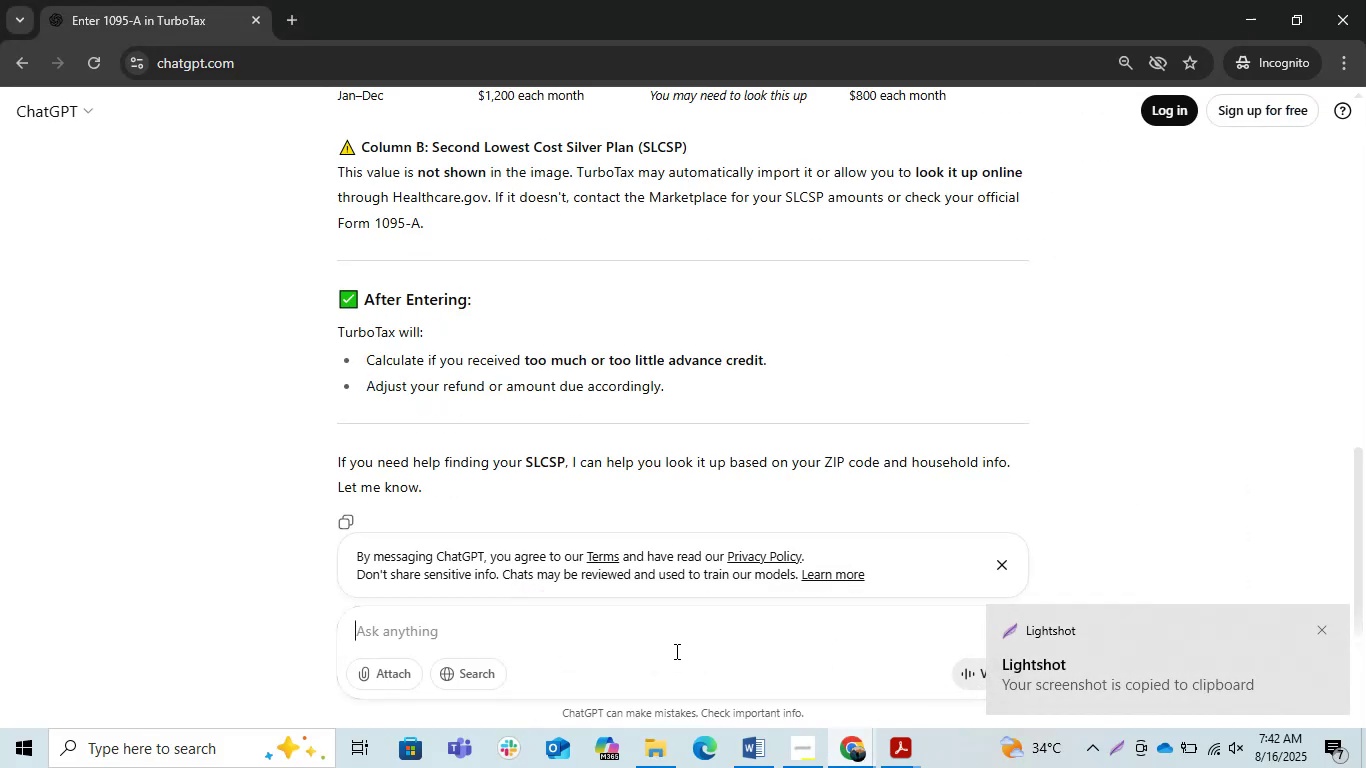 
key(Control+V)
 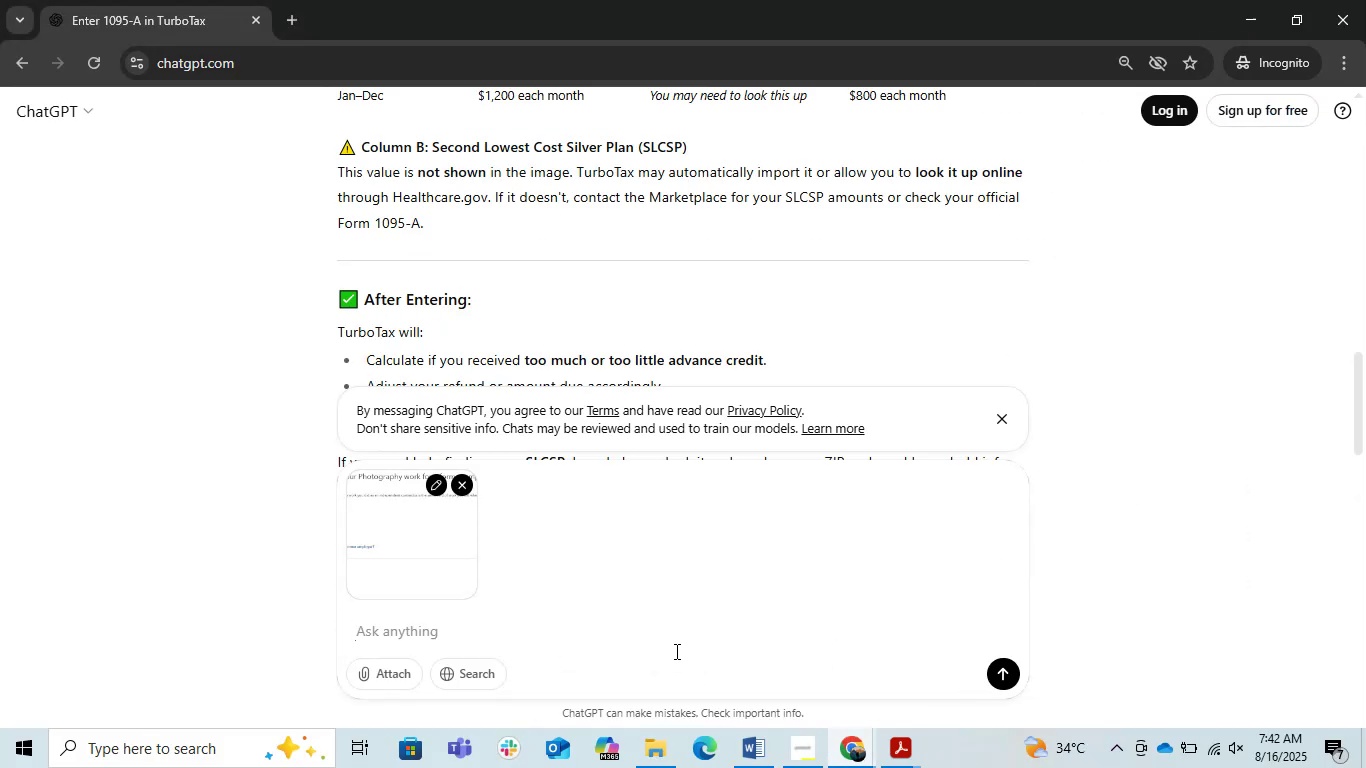 
key(Enter)
 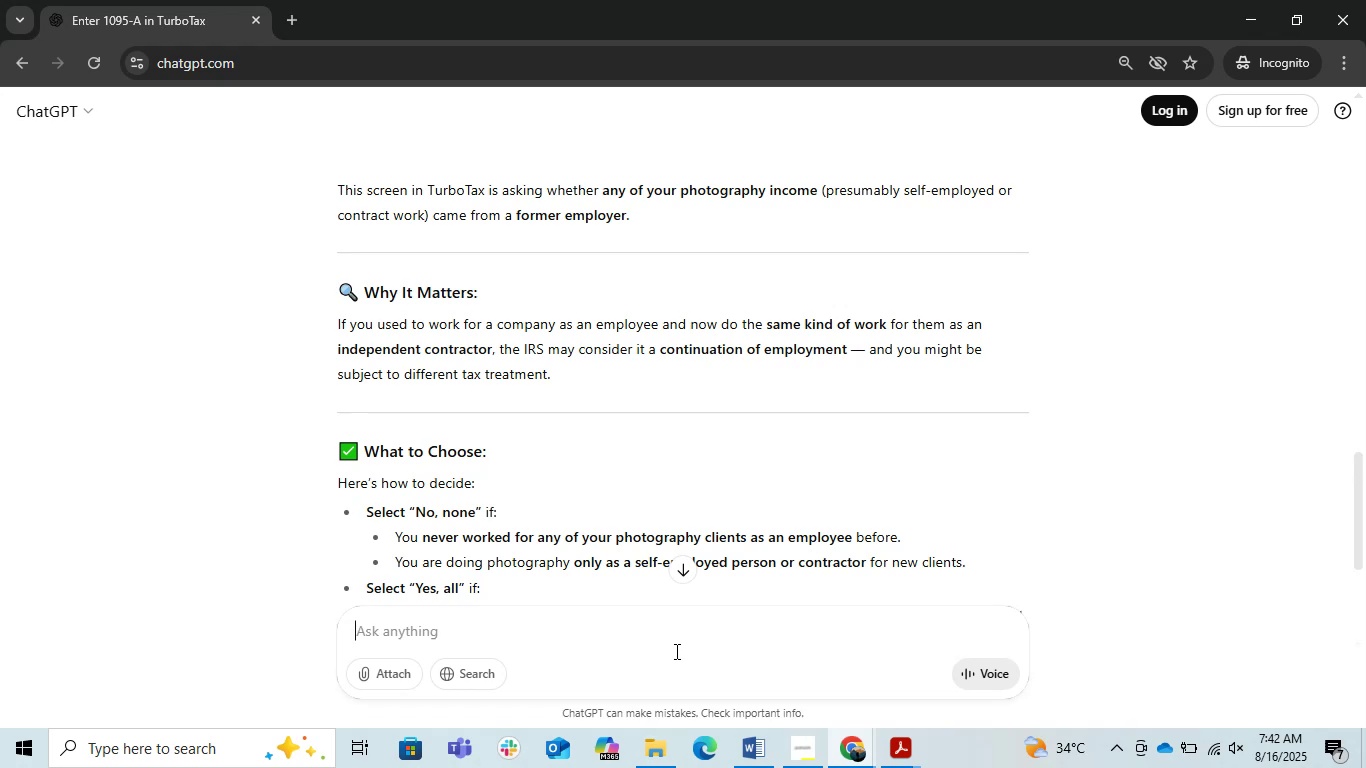 
wait(16.07)
 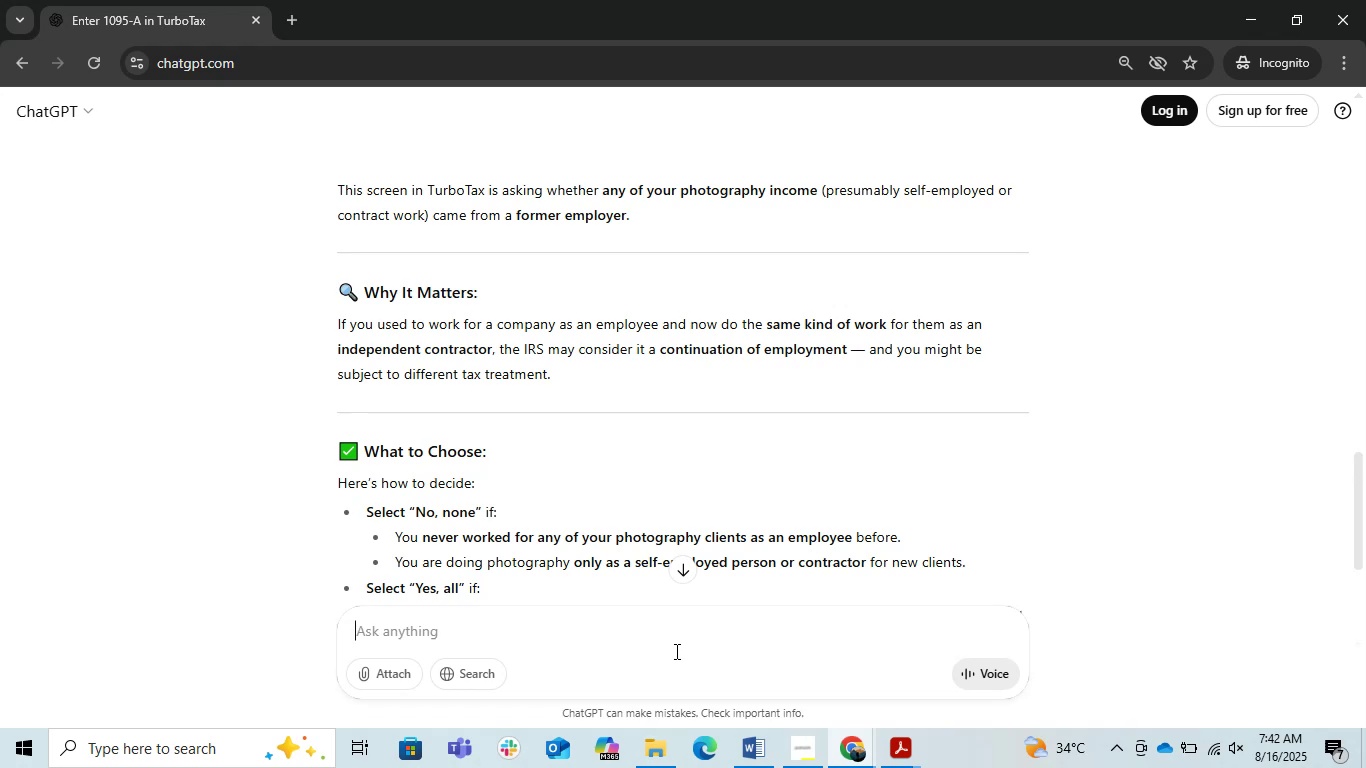 
left_click([899, 756])
 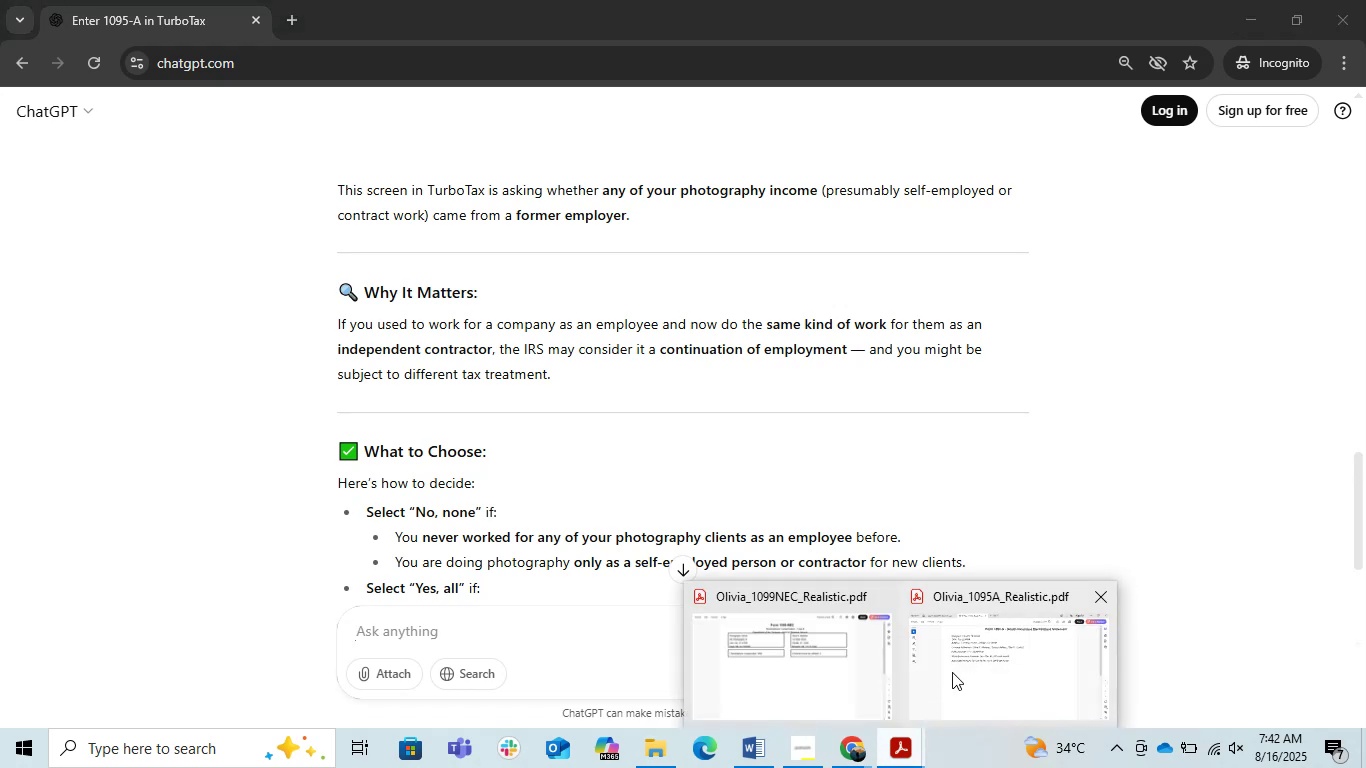 
left_click([952, 672])
 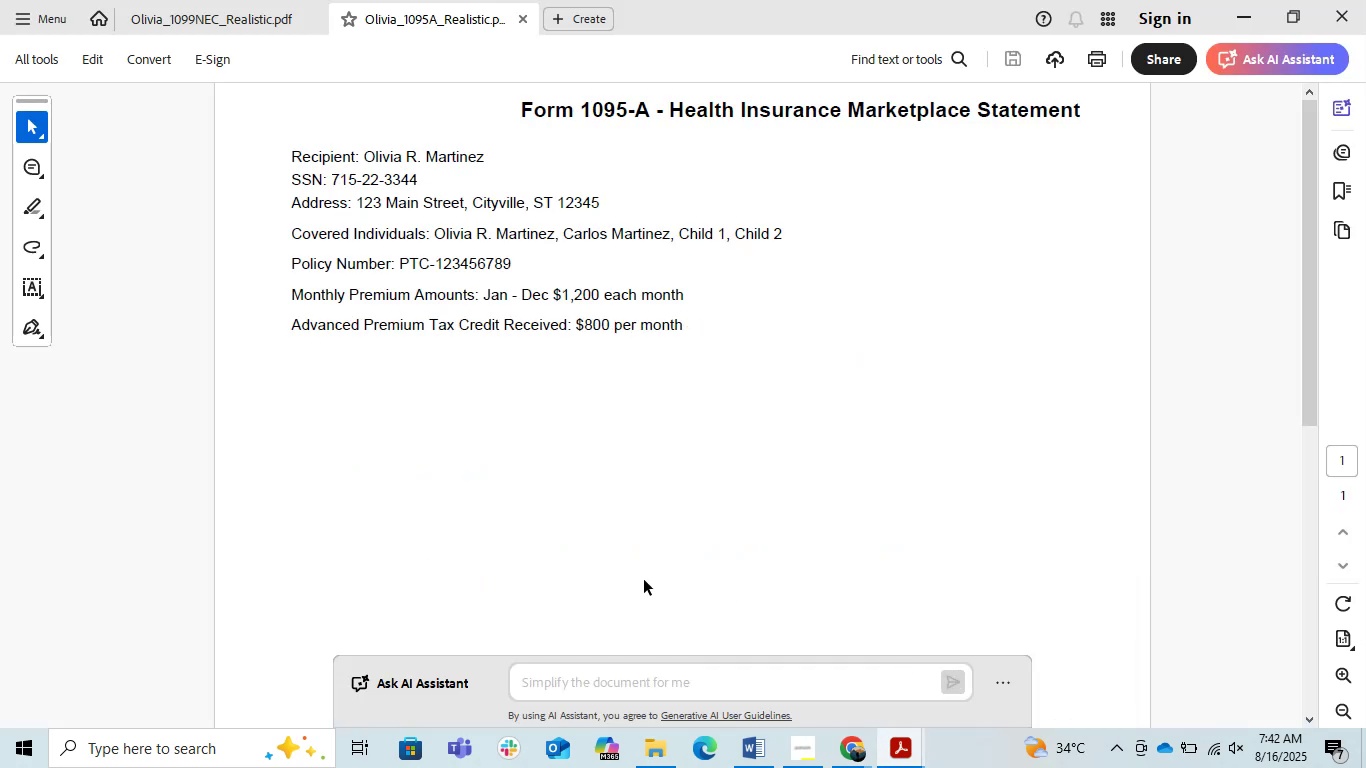 
left_click([644, 580])
 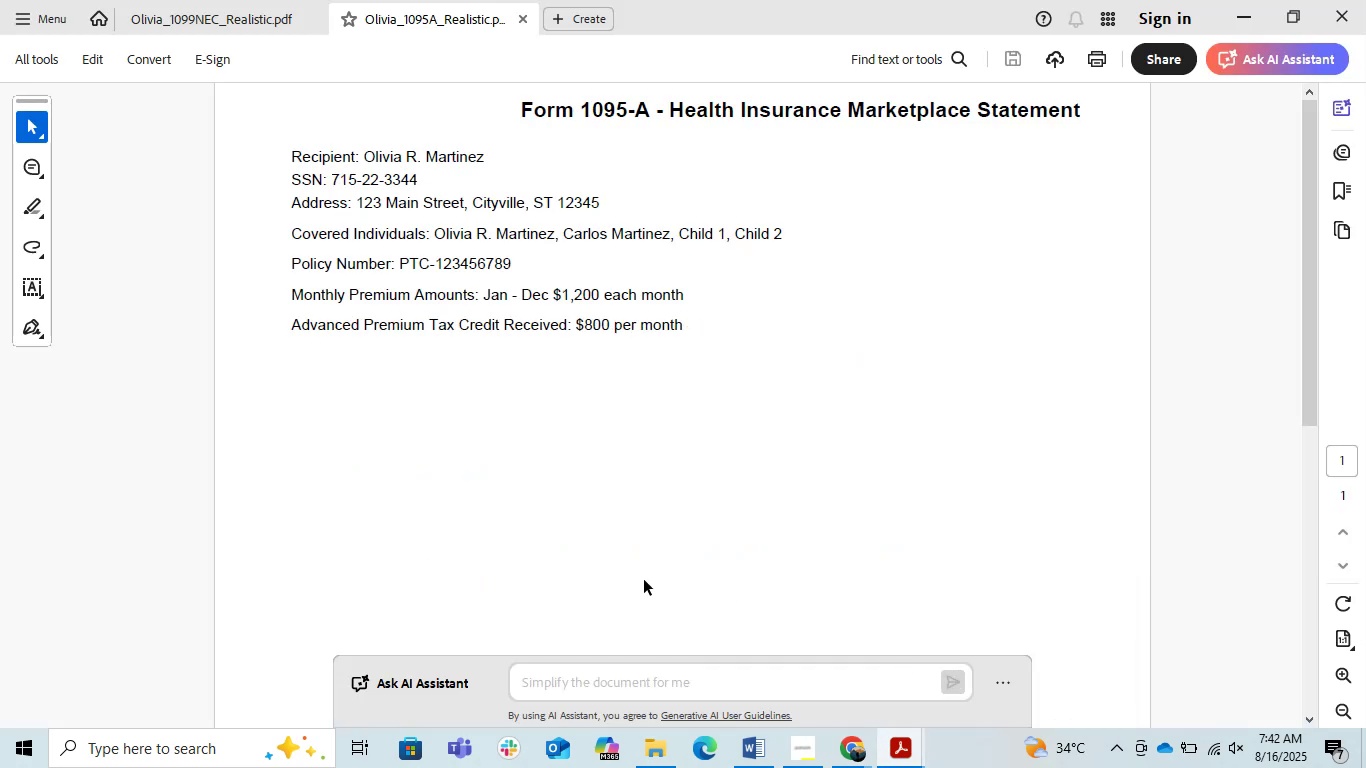 
key(PrintScreen)
 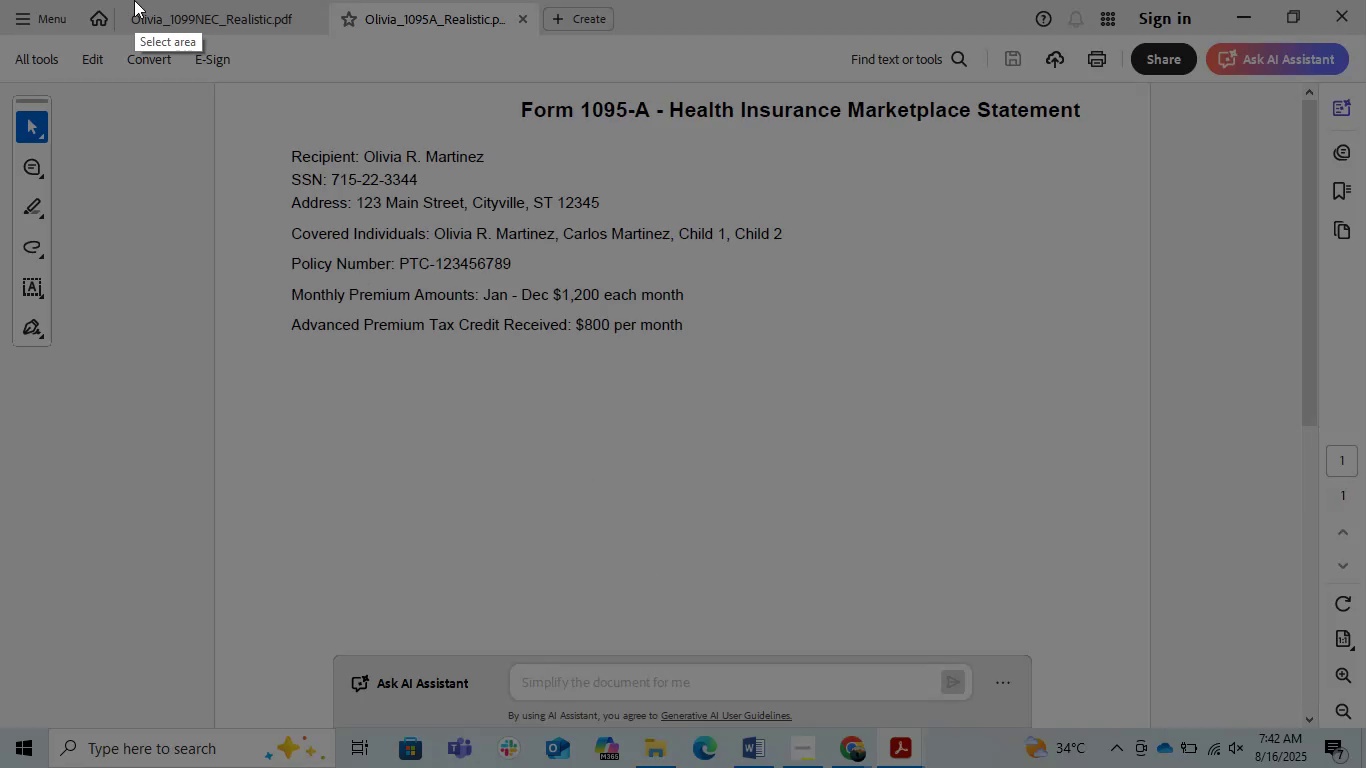 
left_click_drag(start_coordinate=[94, 0], to_coordinate=[1163, 514])
 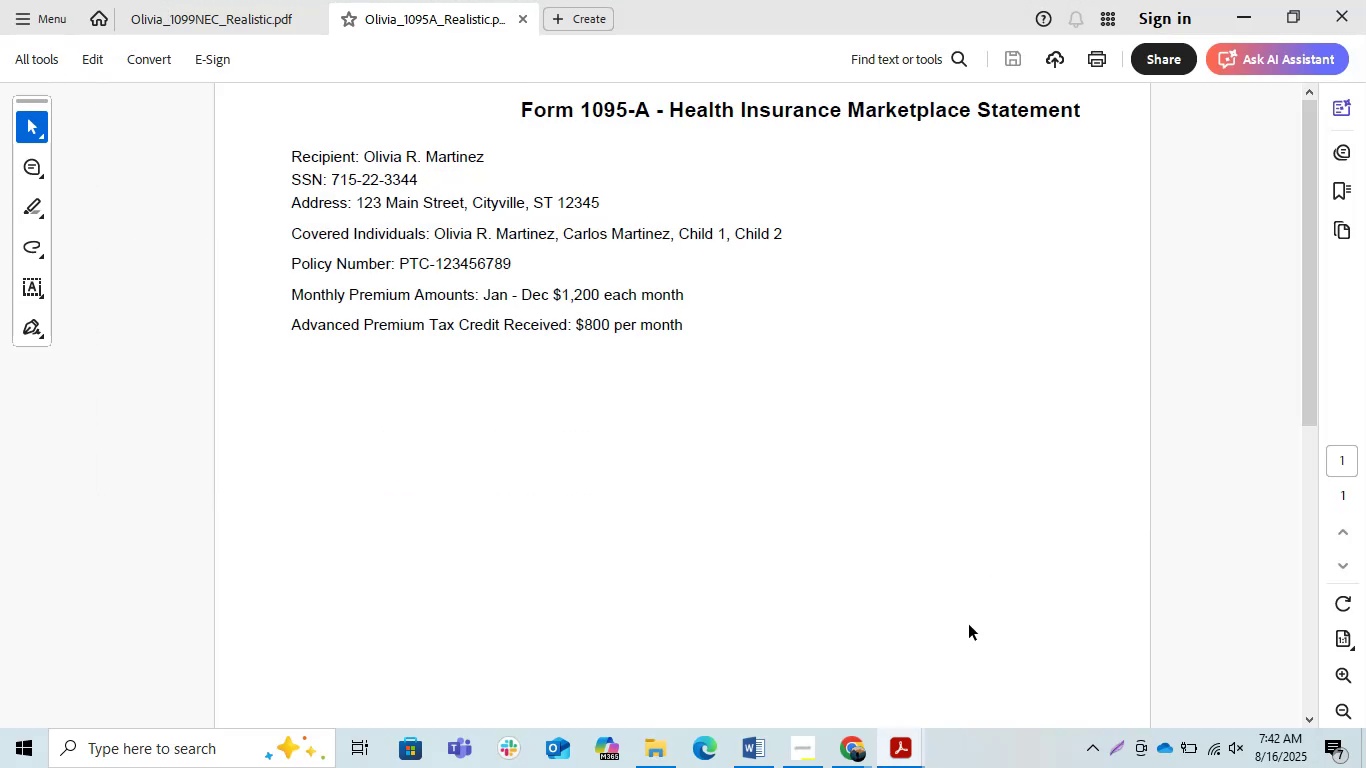 
key(Control+C)
 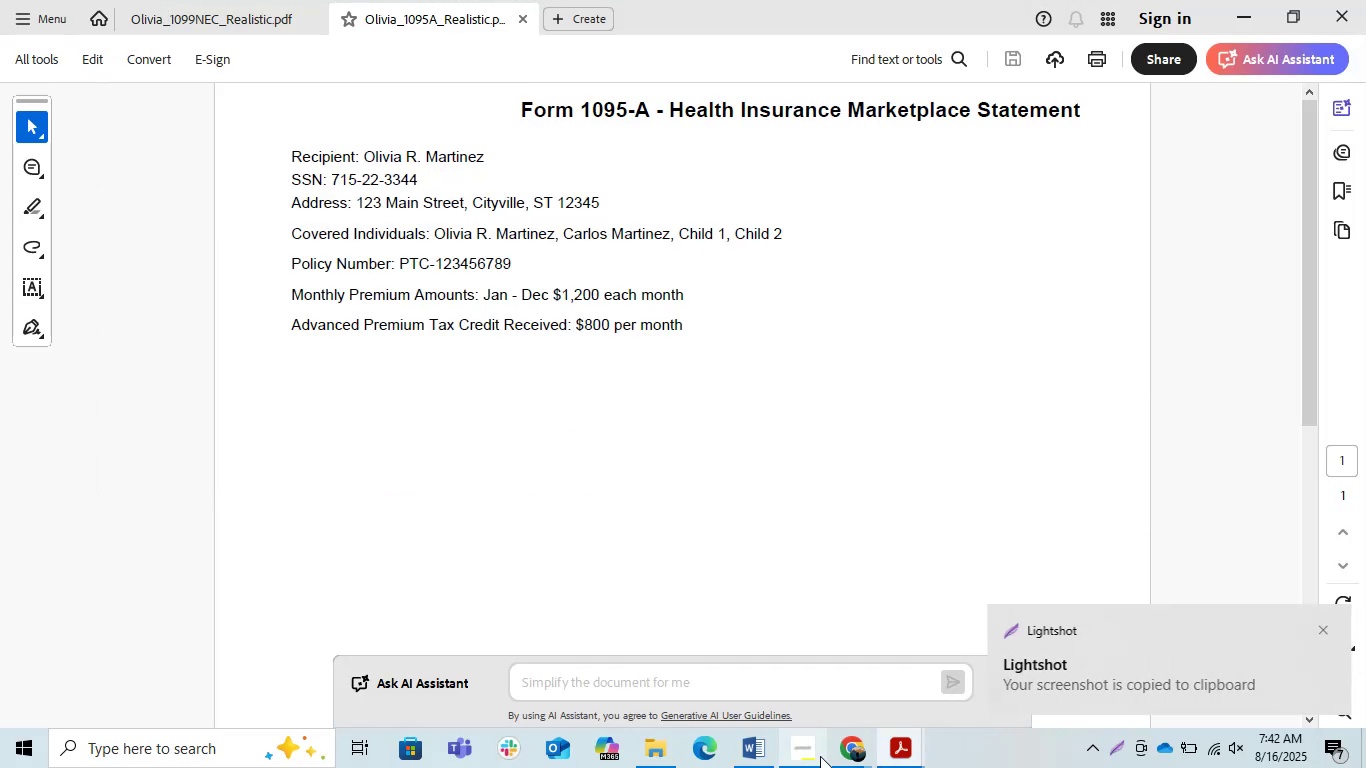 
left_click([862, 752])
 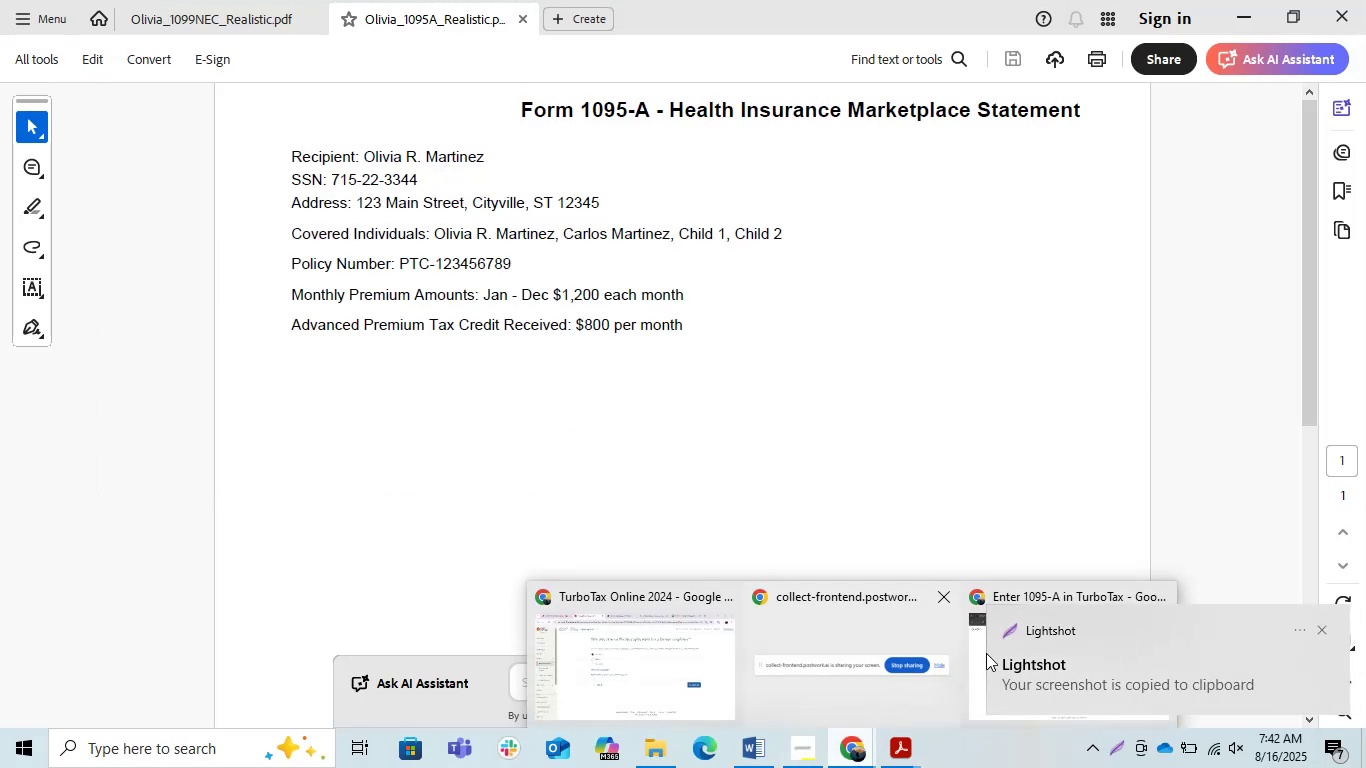 
left_click([976, 654])
 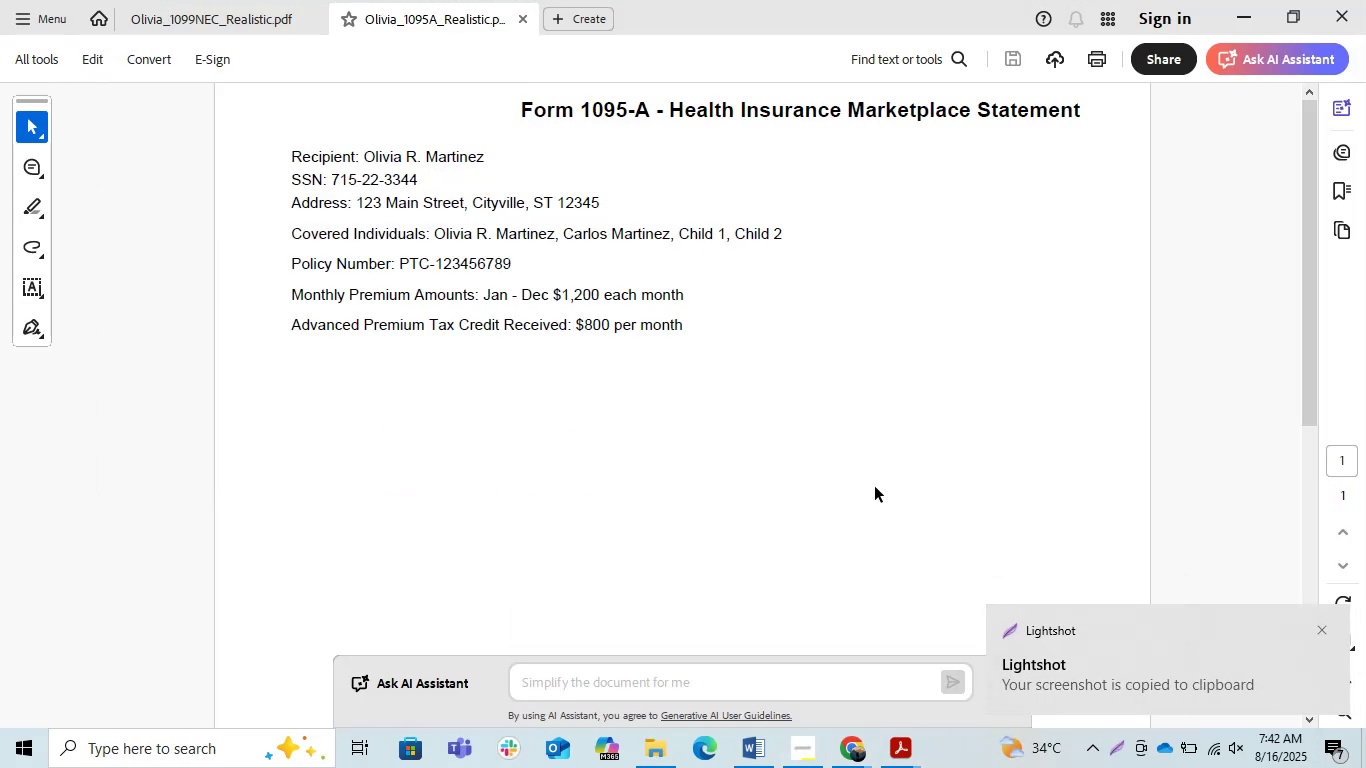 
left_click([909, 428])
 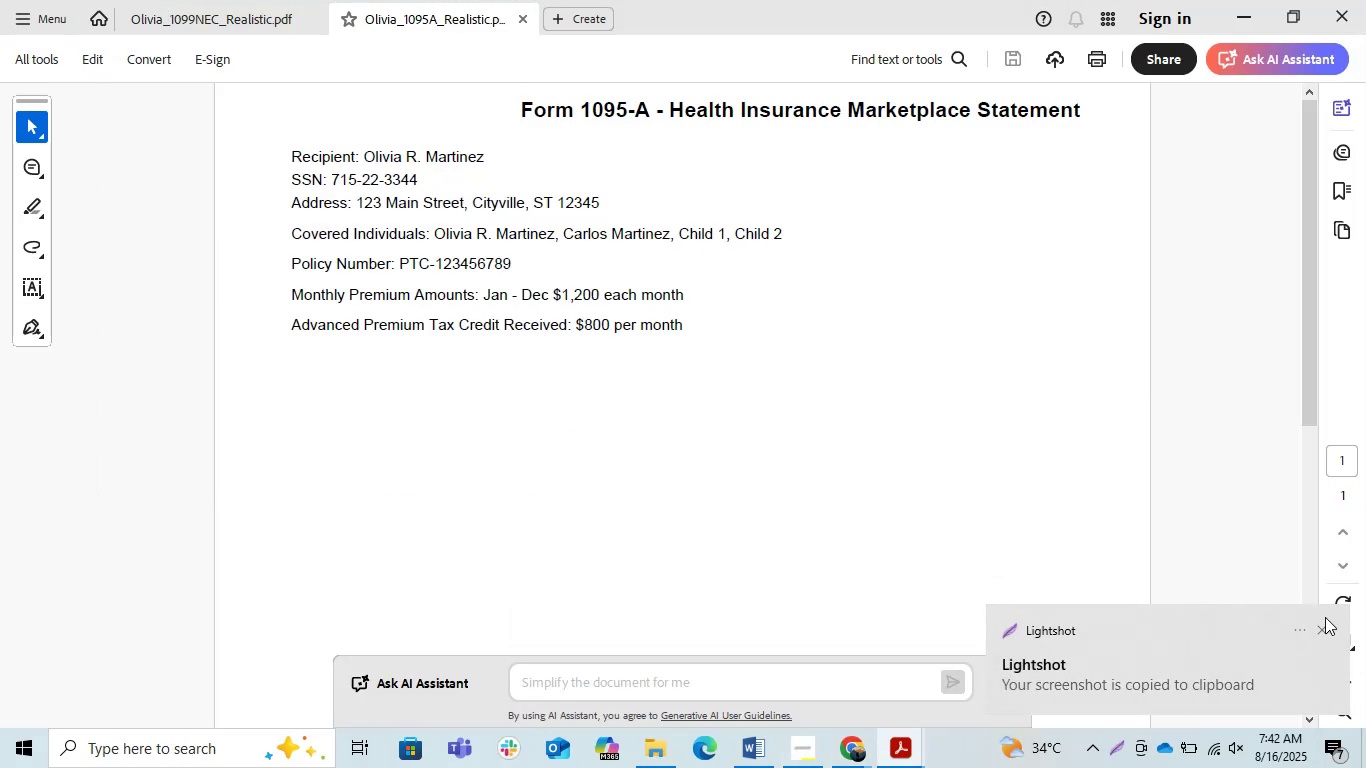 
double_click([1325, 631])
 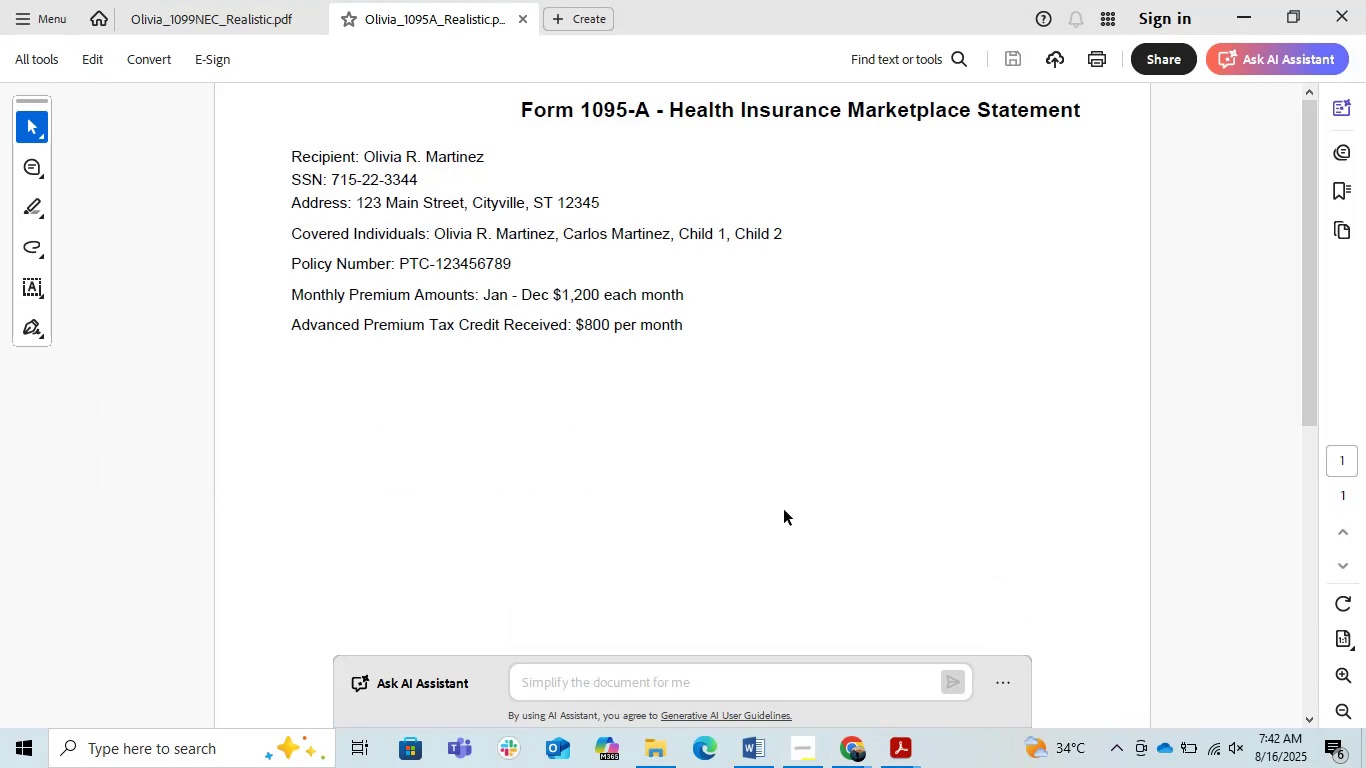 
triple_click([784, 510])
 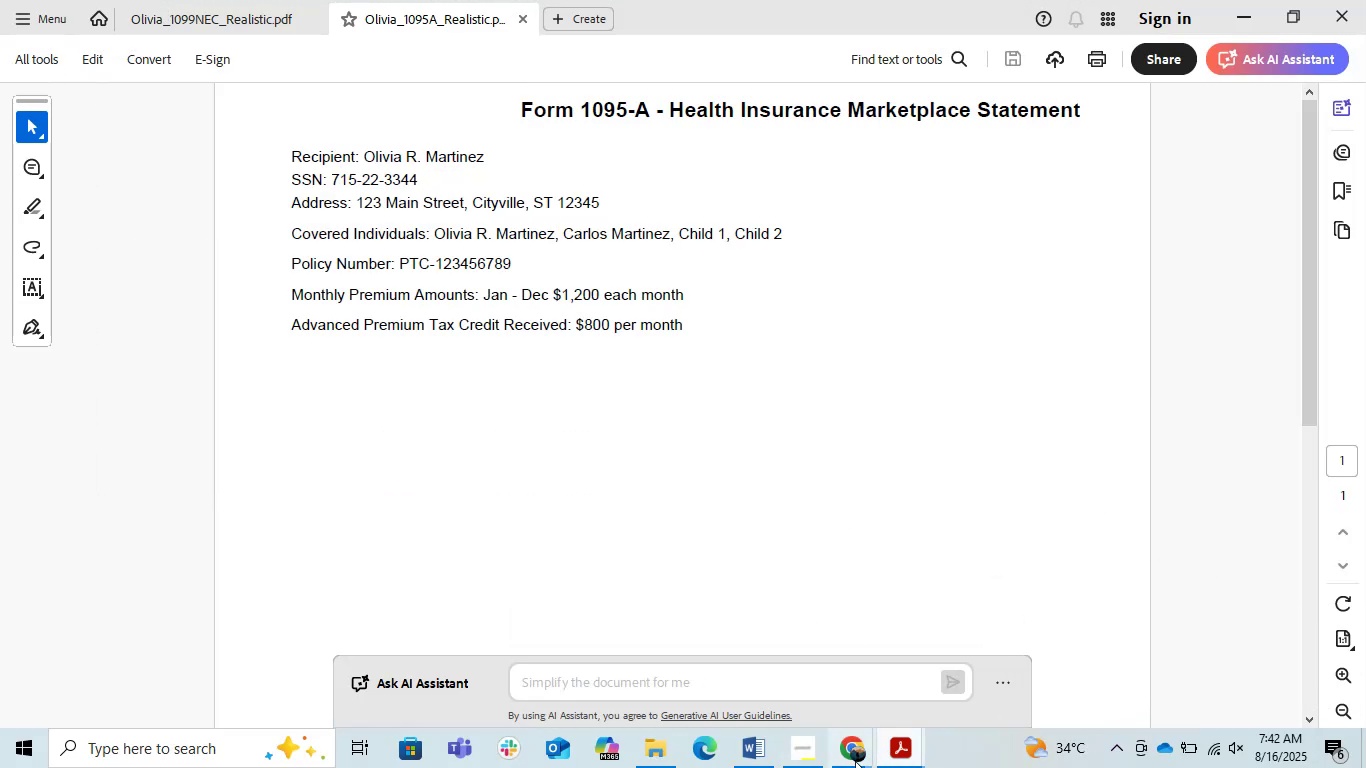 
left_click([851, 763])
 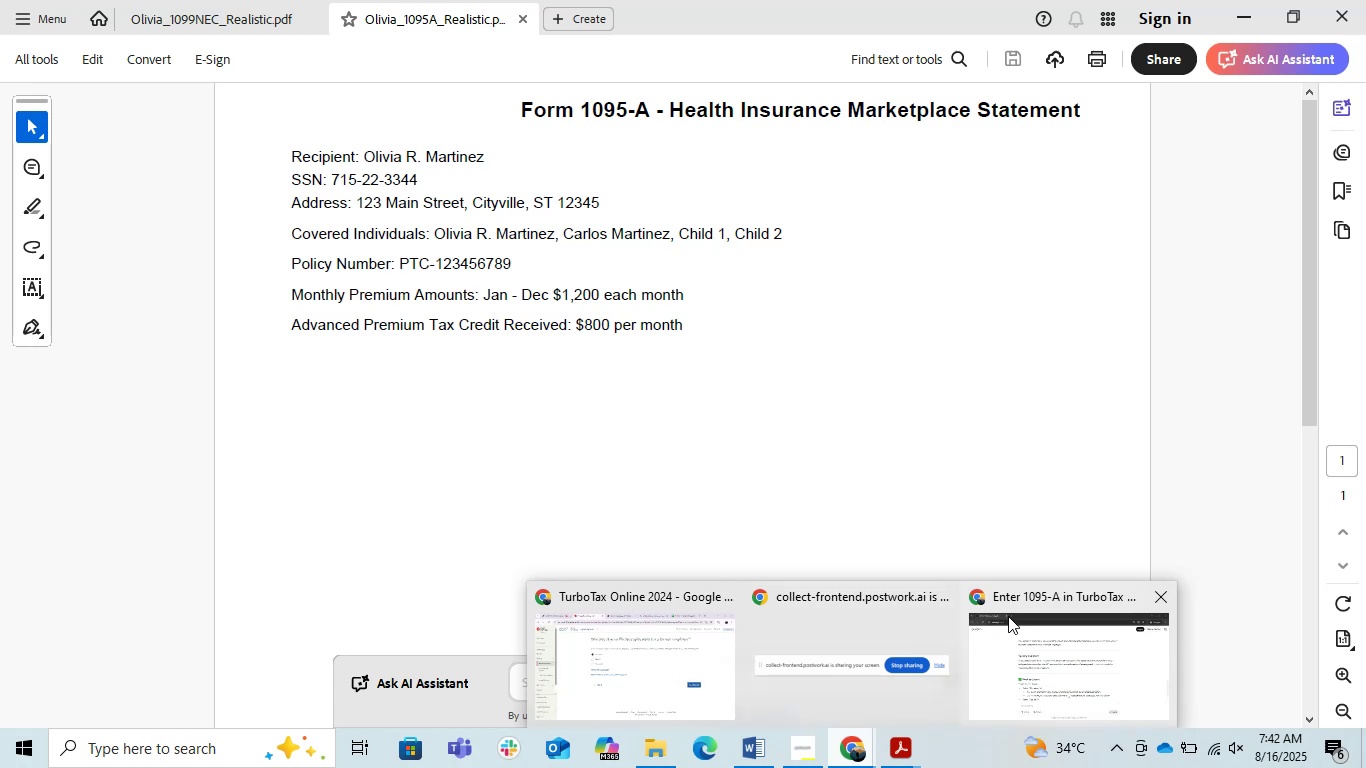 
left_click_drag(start_coordinate=[1014, 602], to_coordinate=[875, 620])
 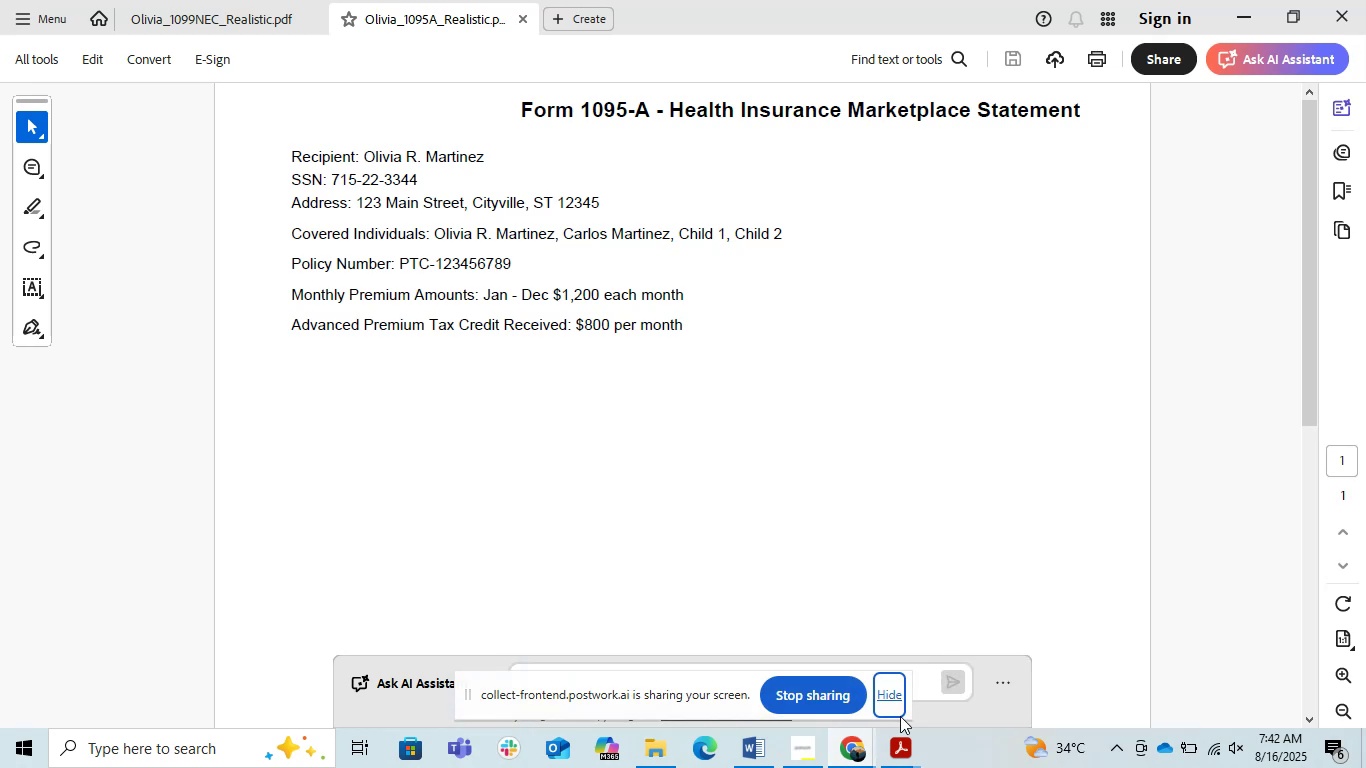 
left_click([891, 698])
 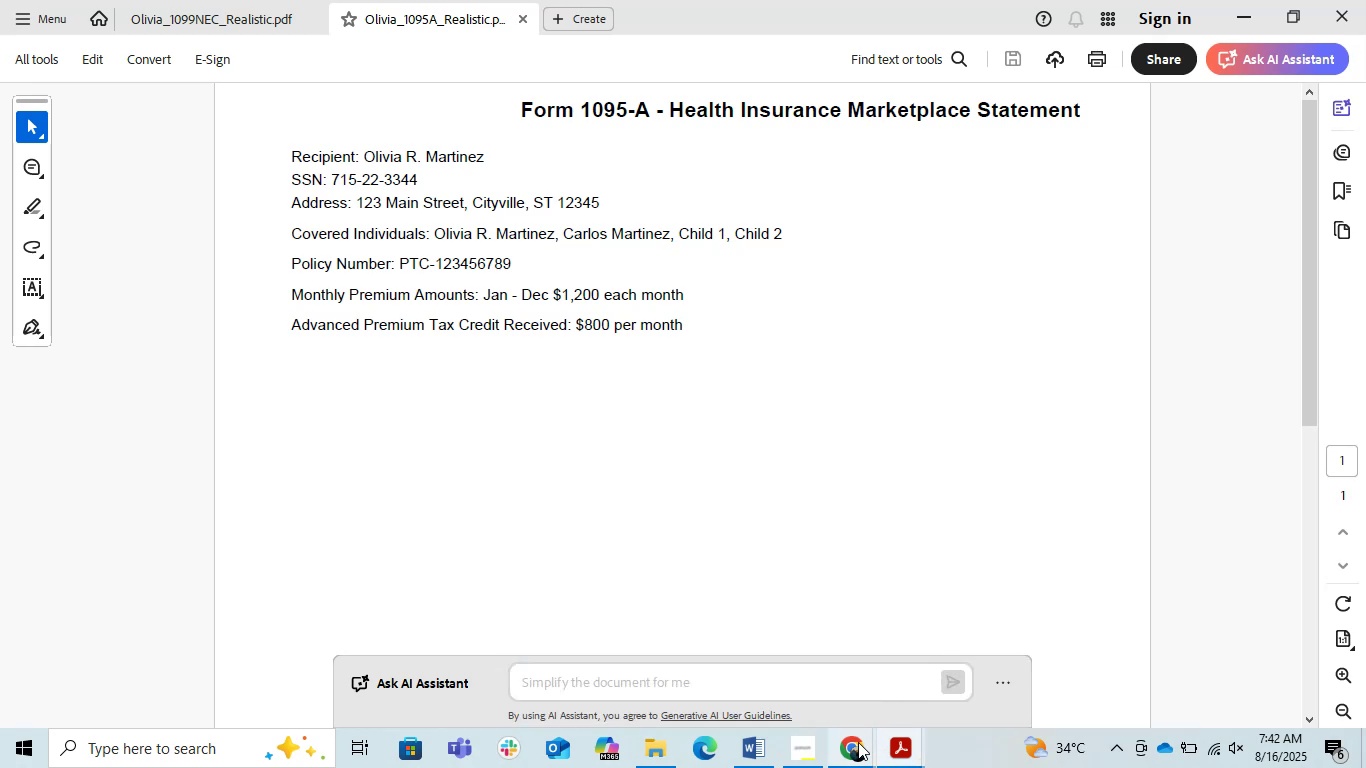 
double_click([857, 742])
 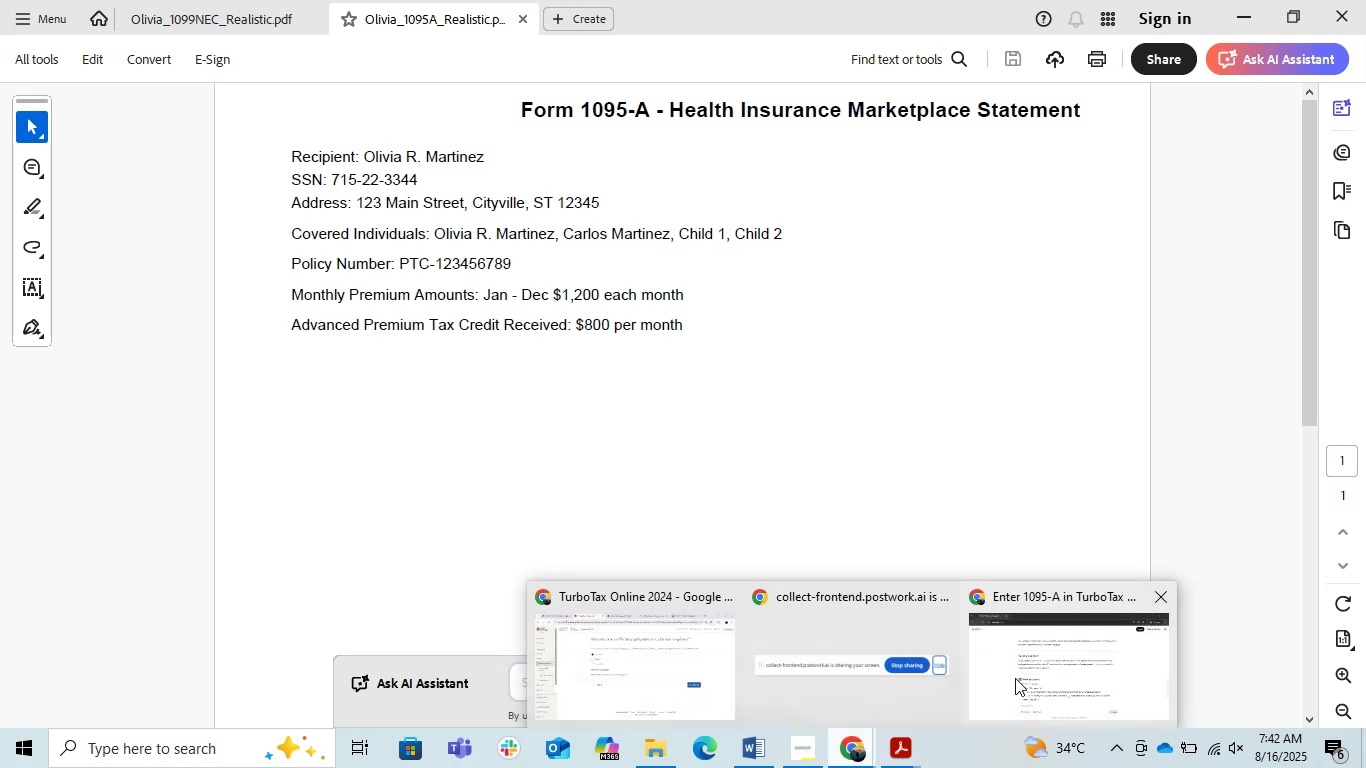 
left_click([1027, 672])
 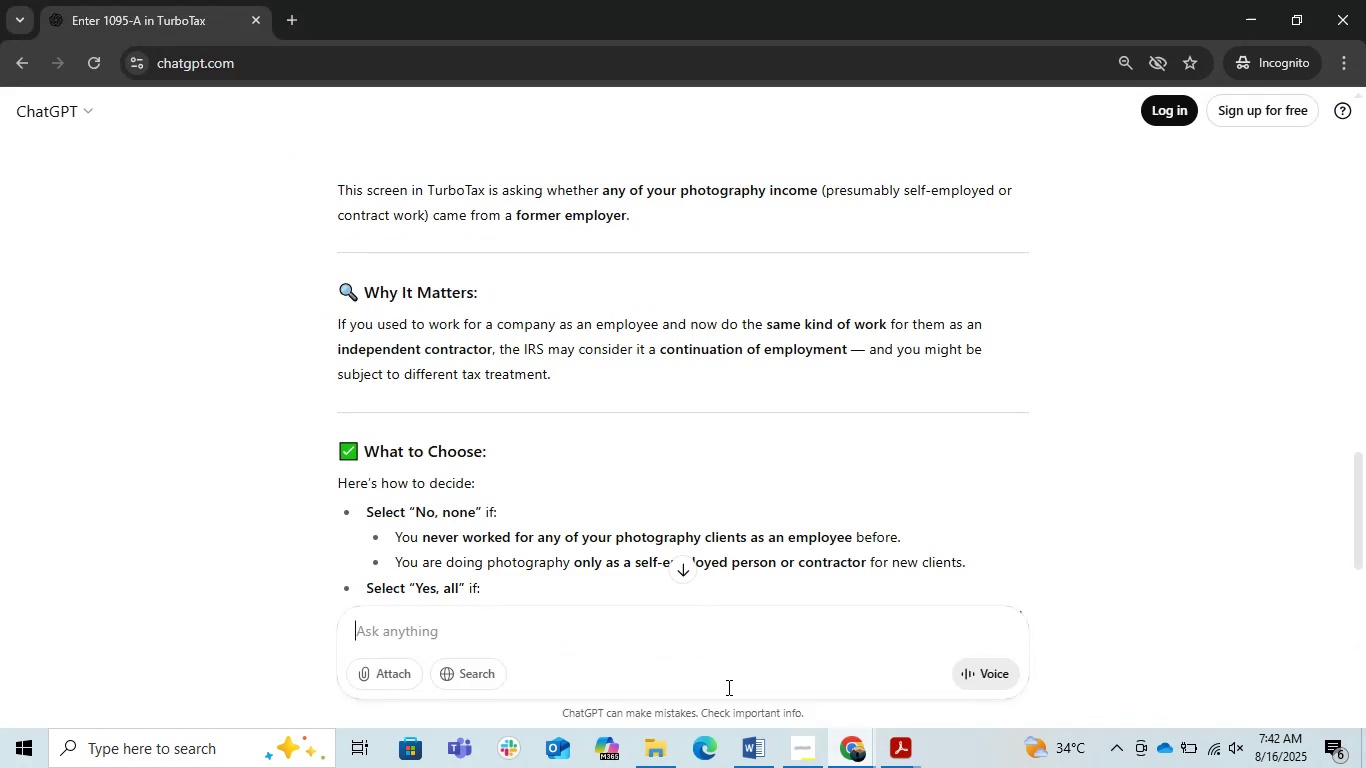 
key(Control+ControlLeft)
 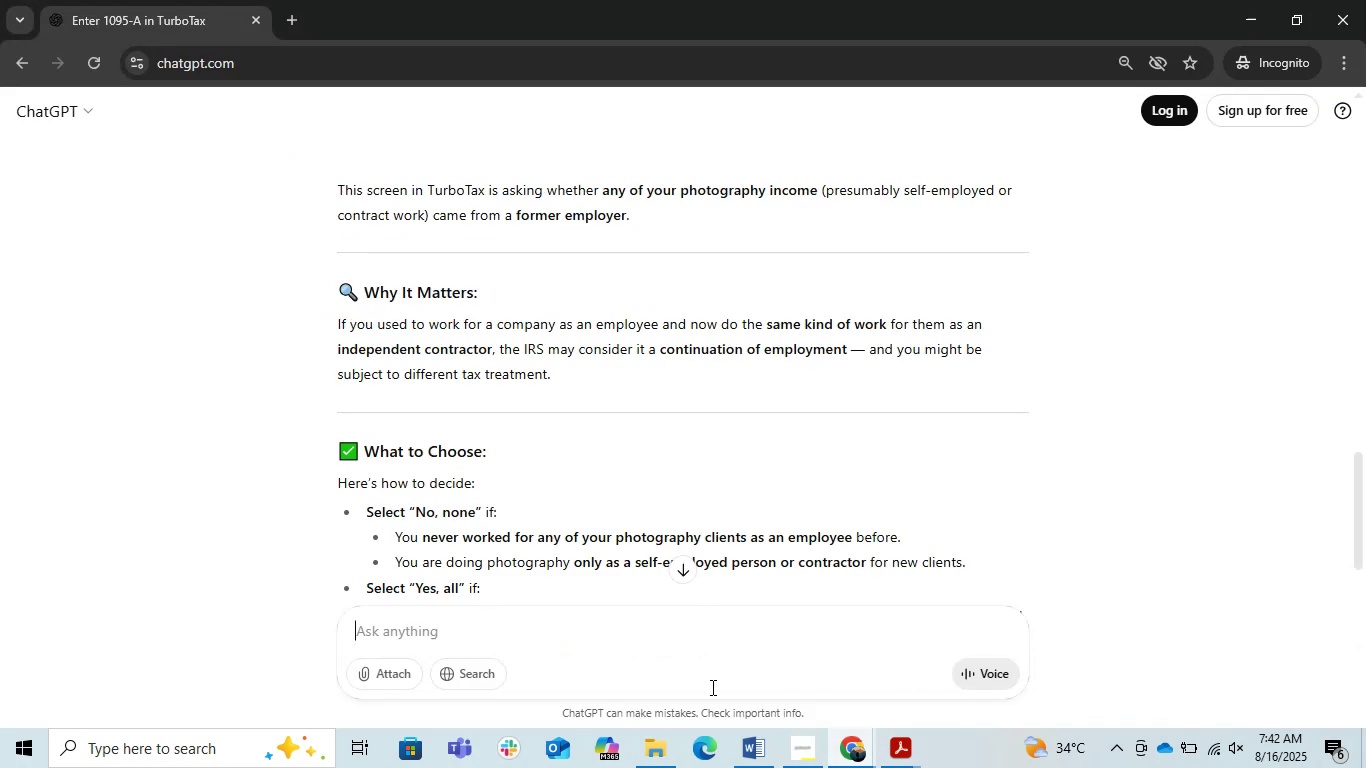 
key(Control+V)
 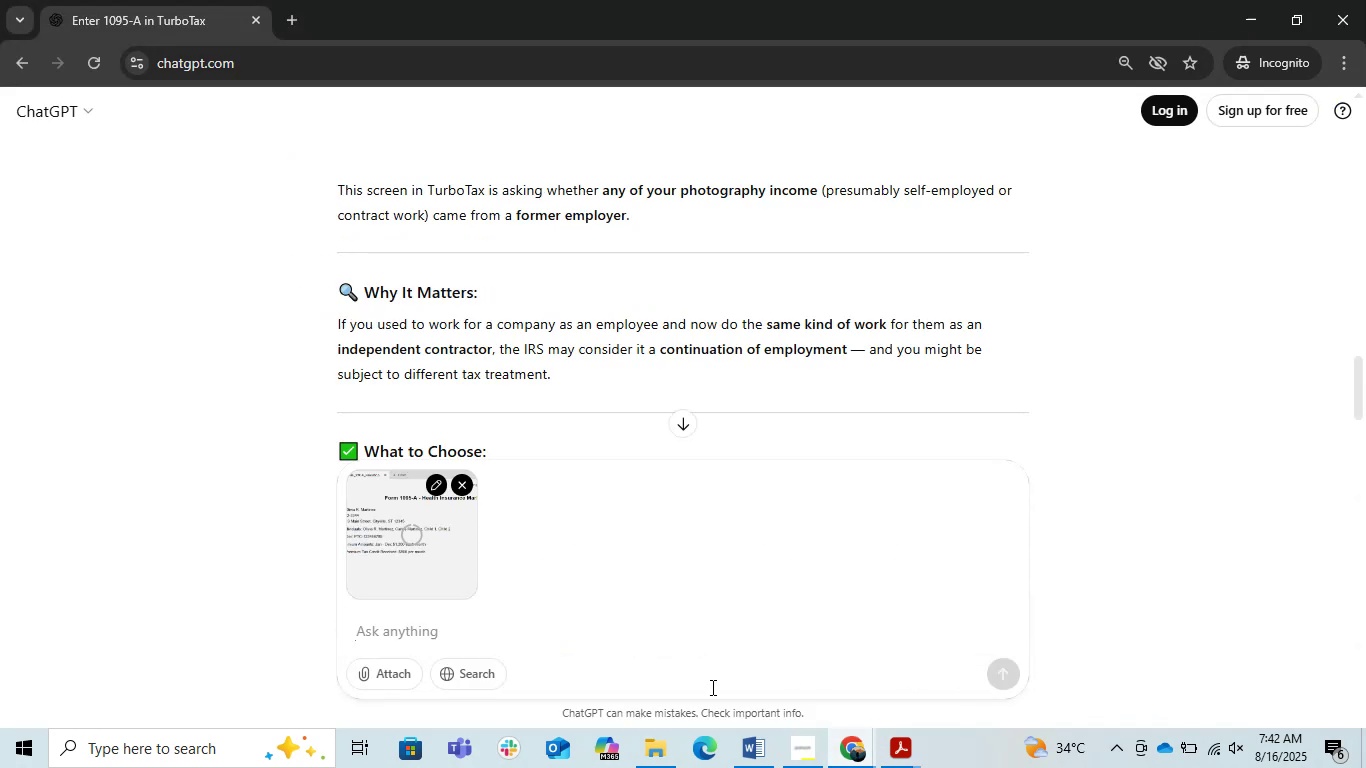 
key(Alt+AltLeft)
 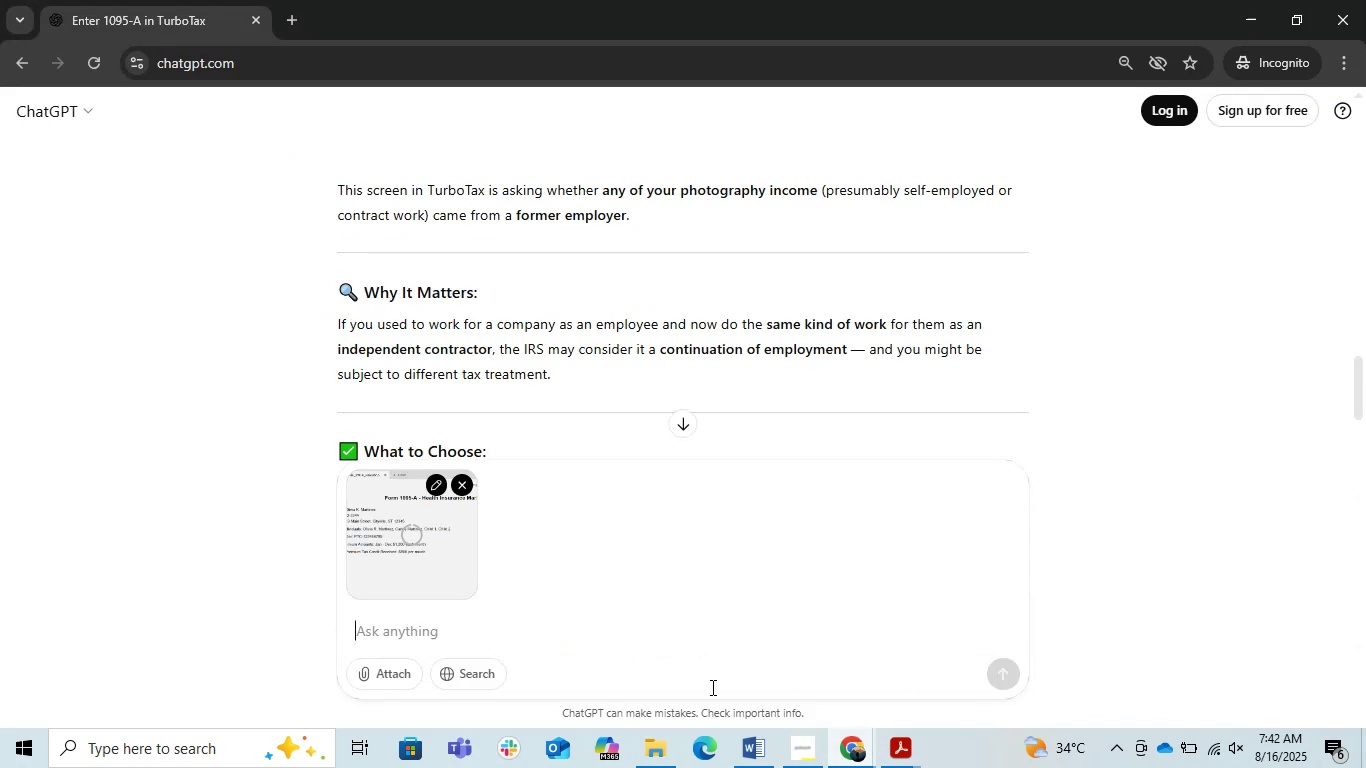 
key(Alt+Tab)
 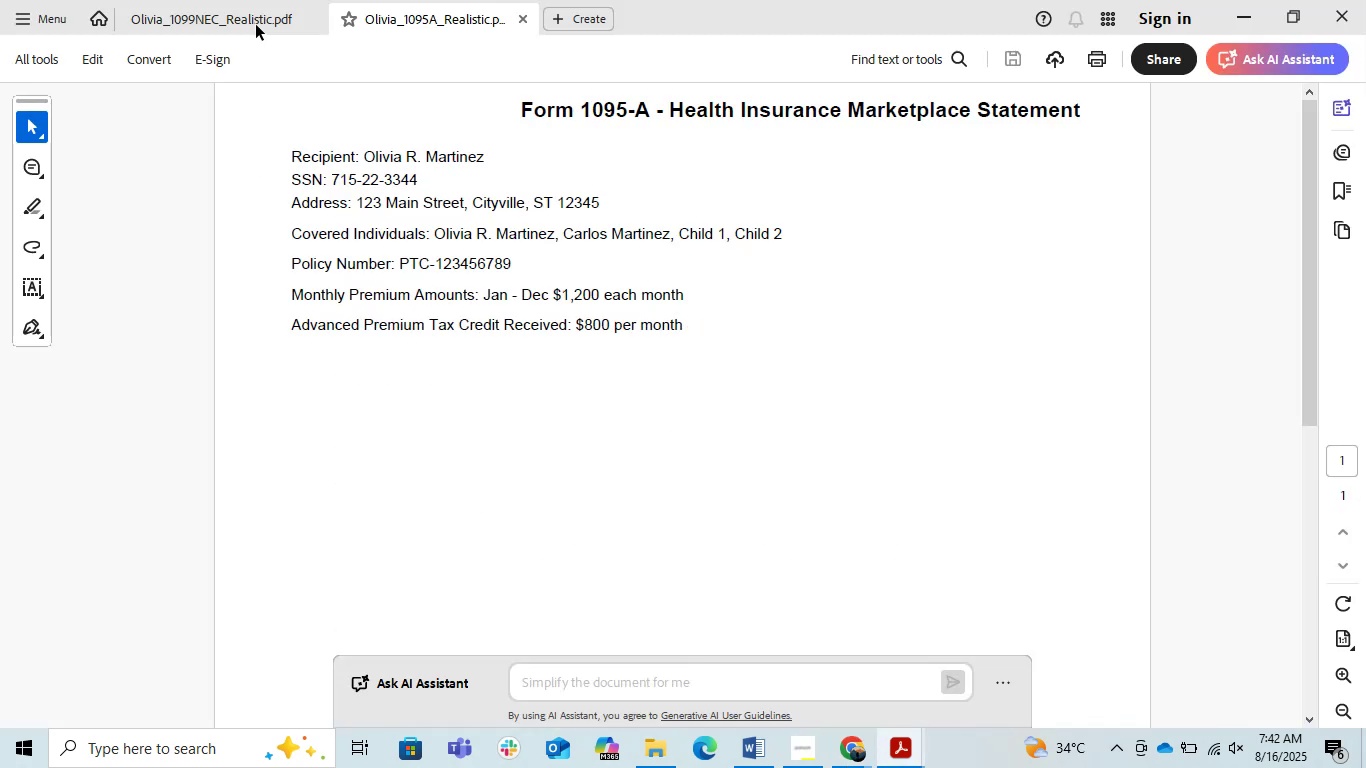 
left_click([248, 8])
 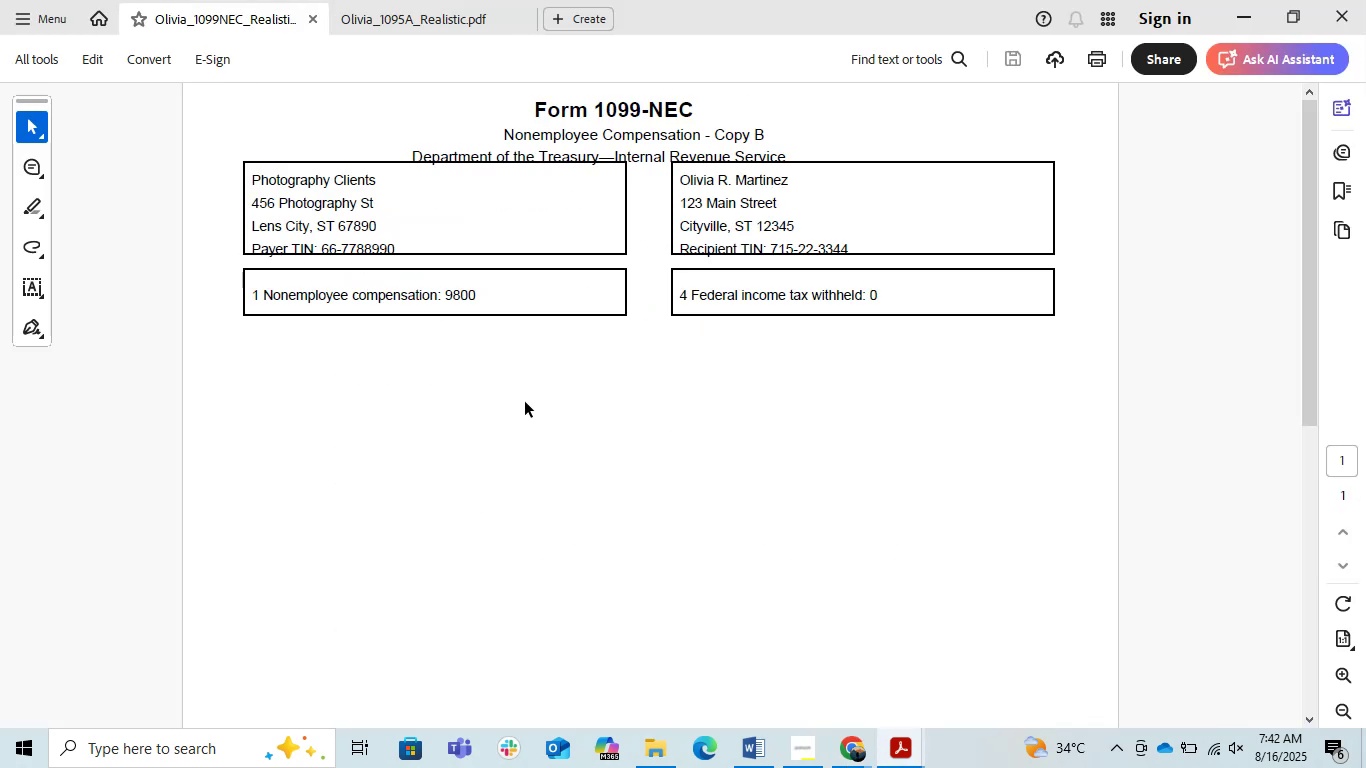 
key(PrintScreen)
 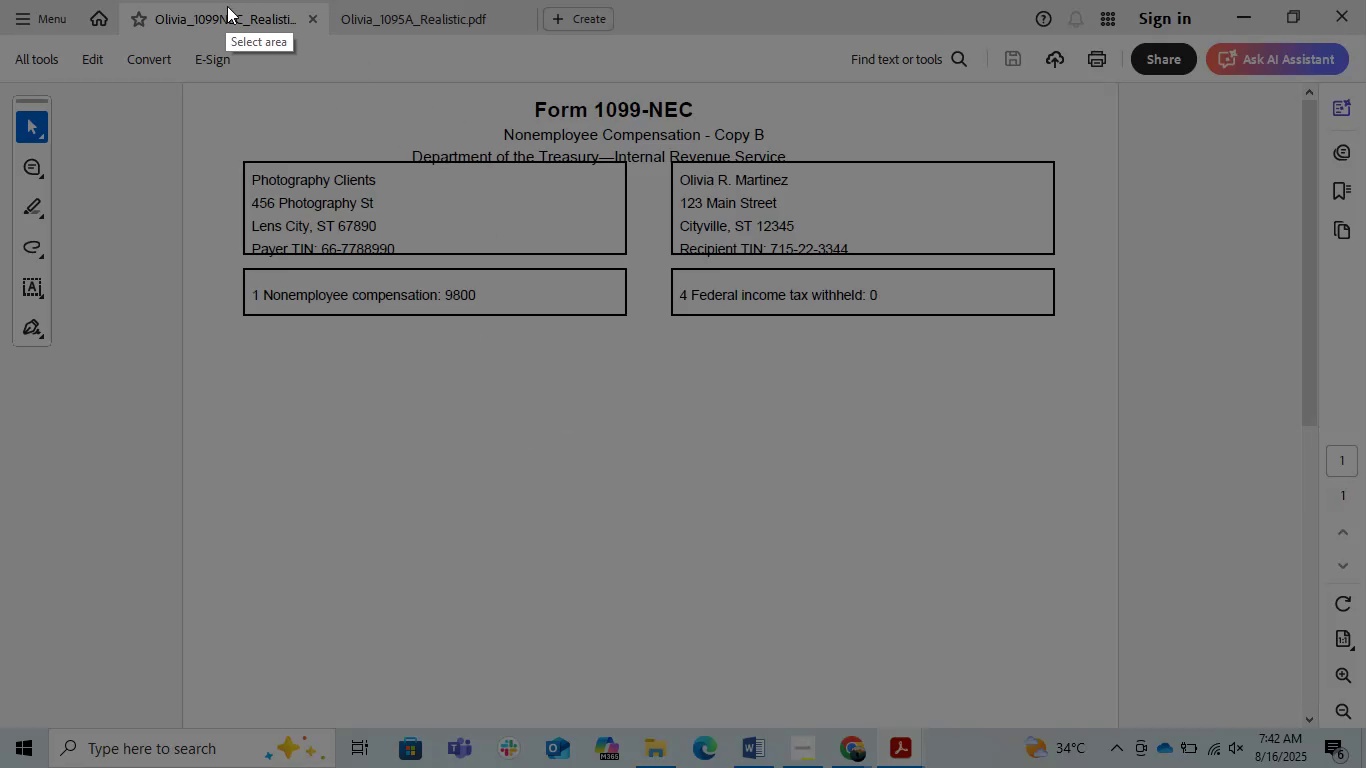 
left_click_drag(start_coordinate=[211, 77], to_coordinate=[1067, 407])
 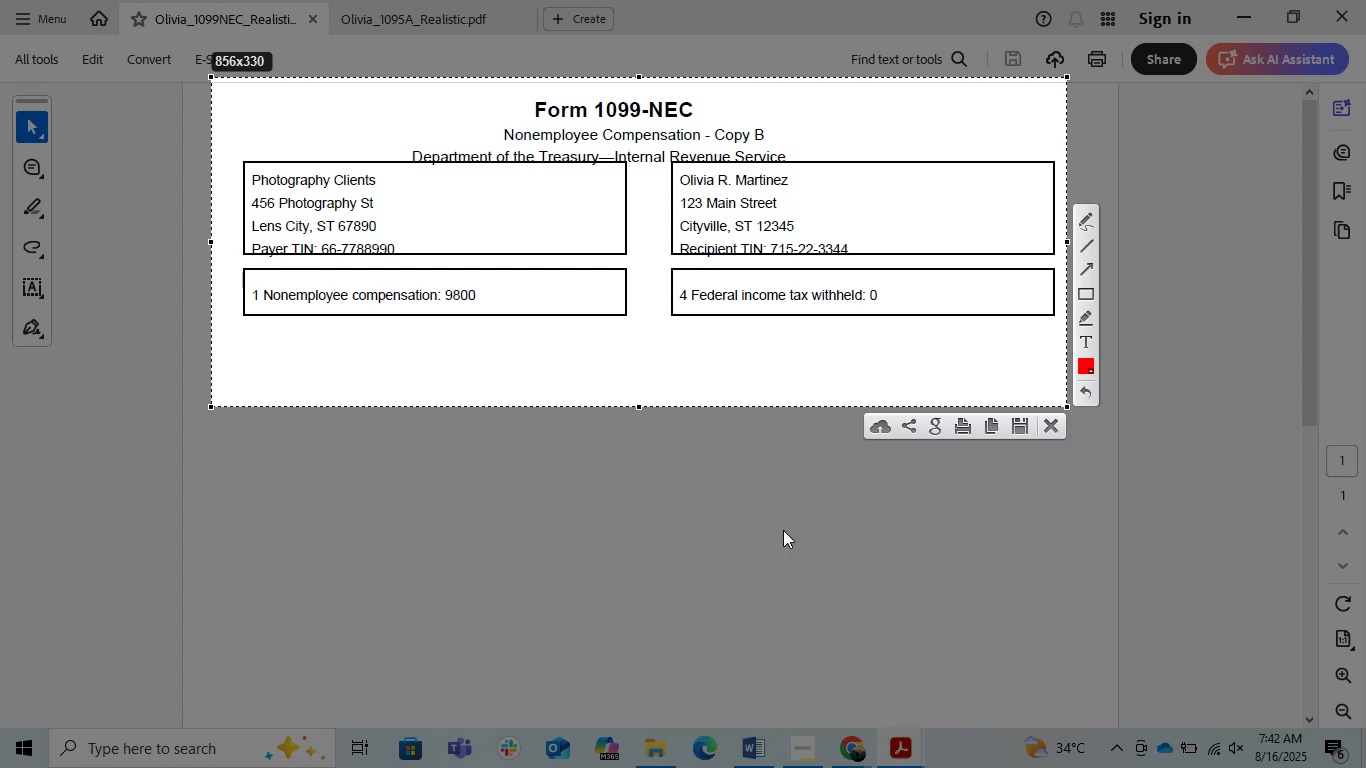 
left_click([783, 530])
 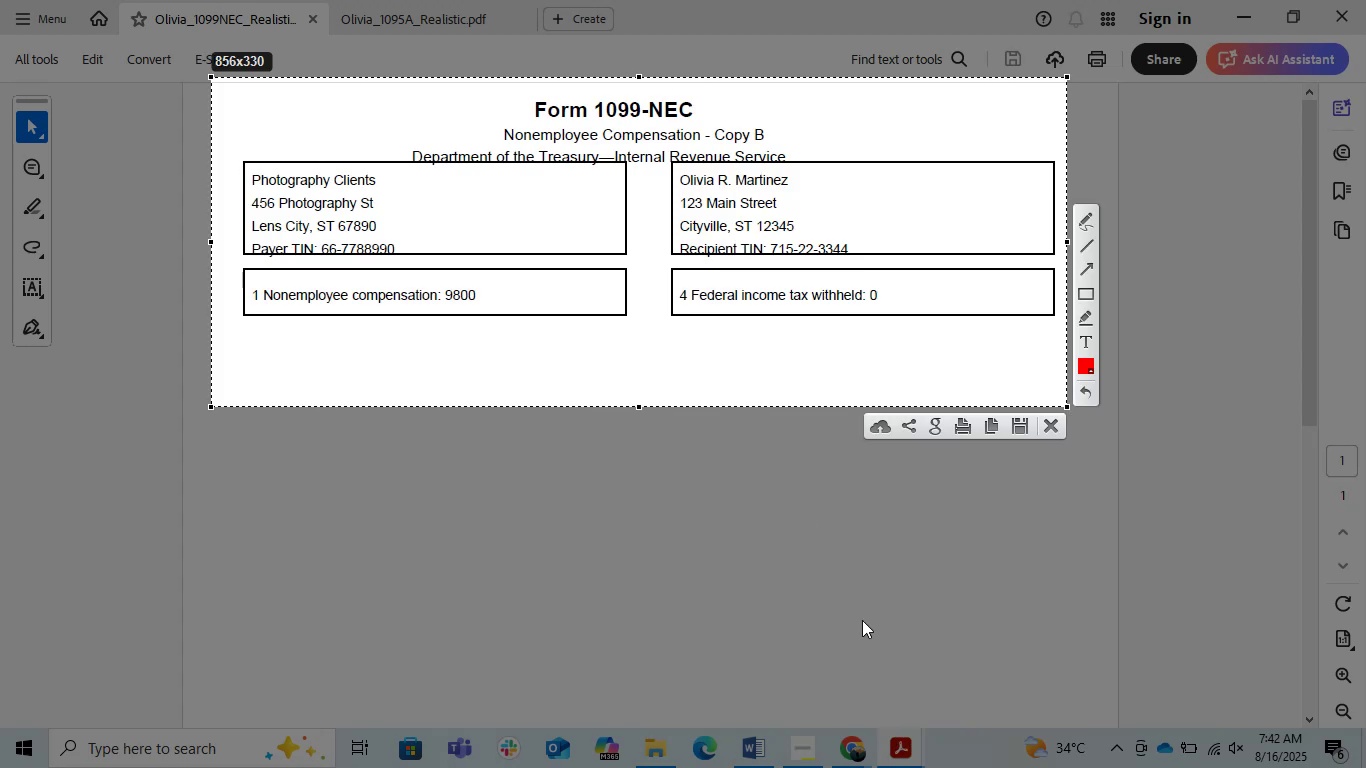 
key(Escape)
 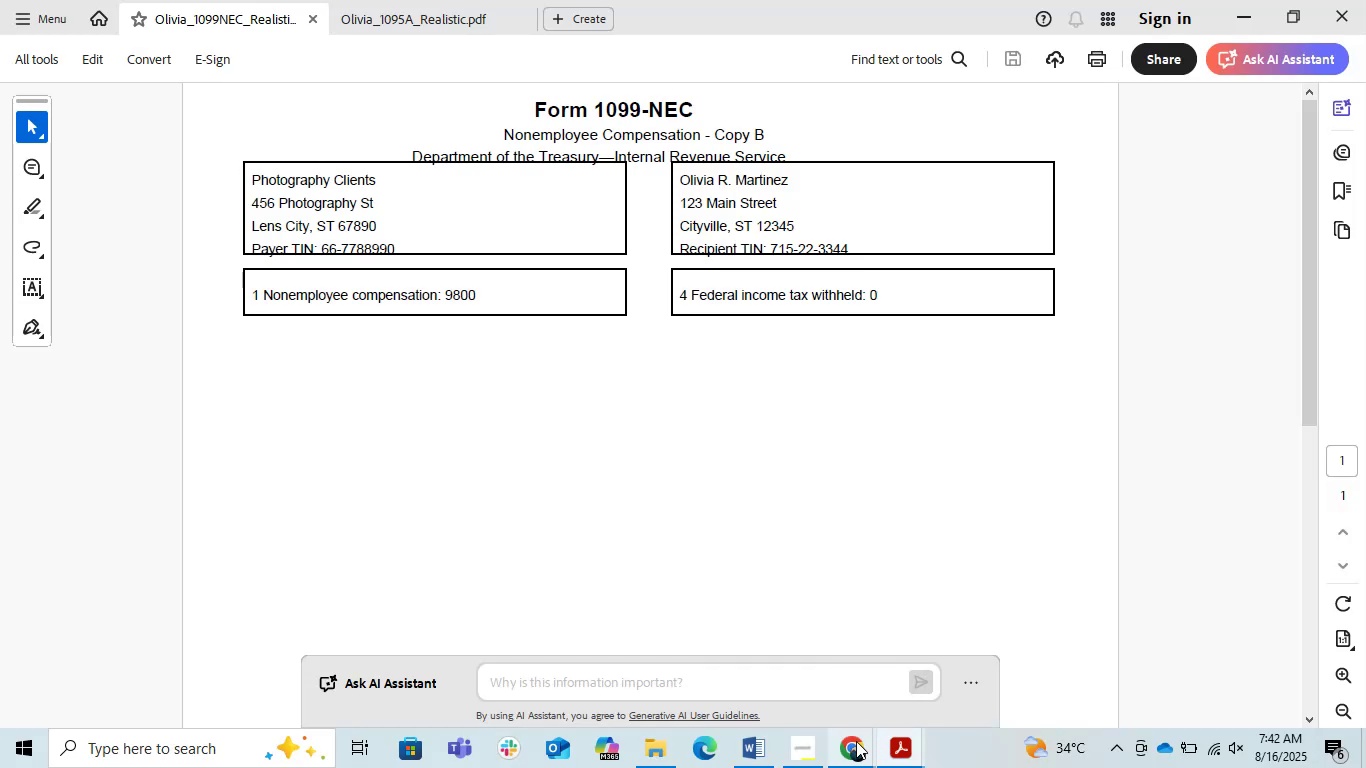 
left_click([856, 741])
 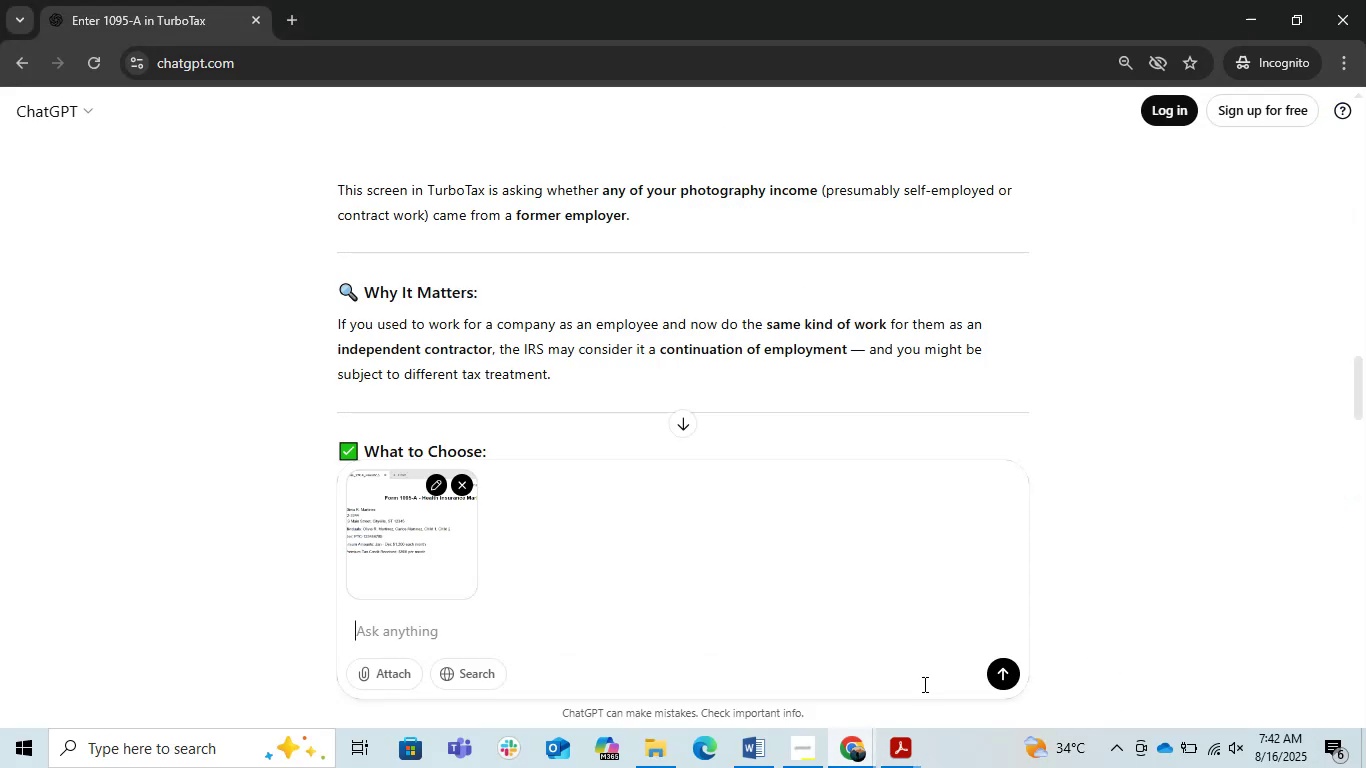 
key(Enter)
 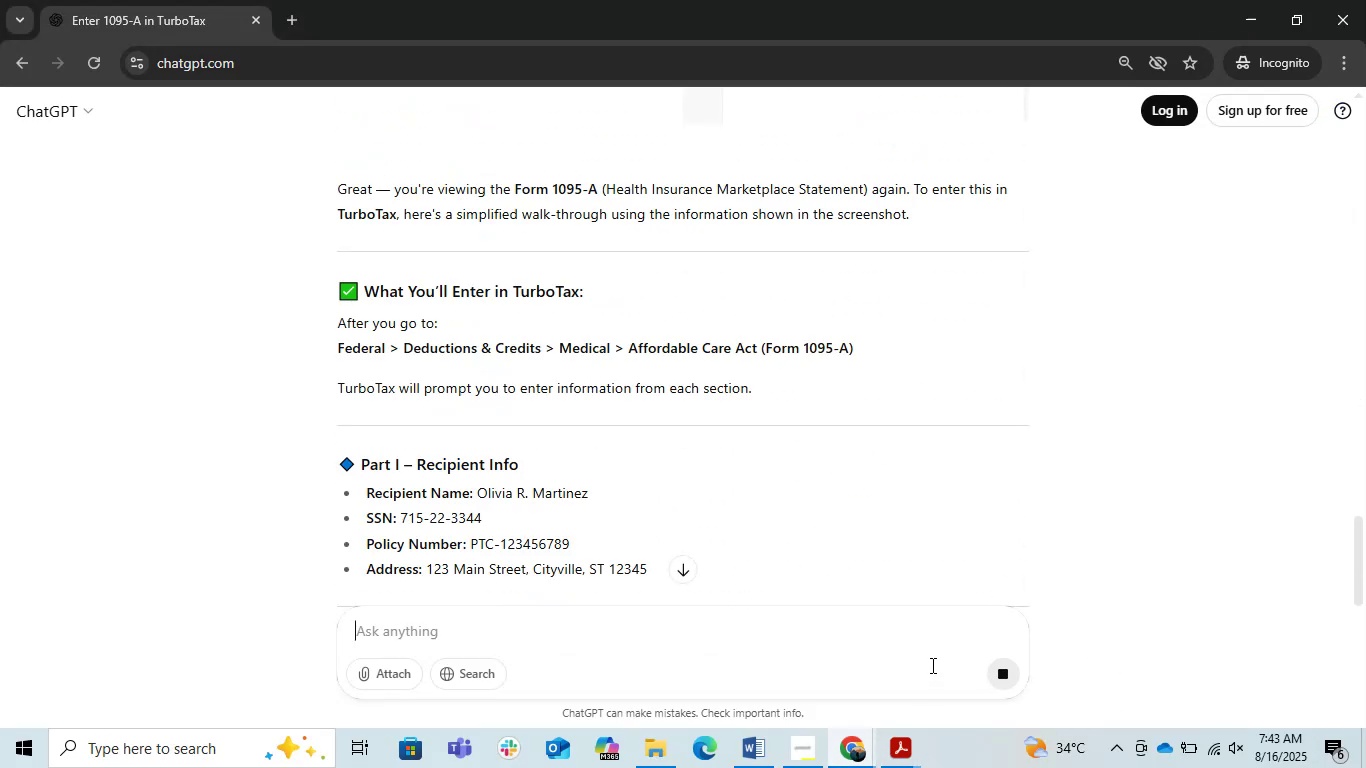 
wait(6.14)
 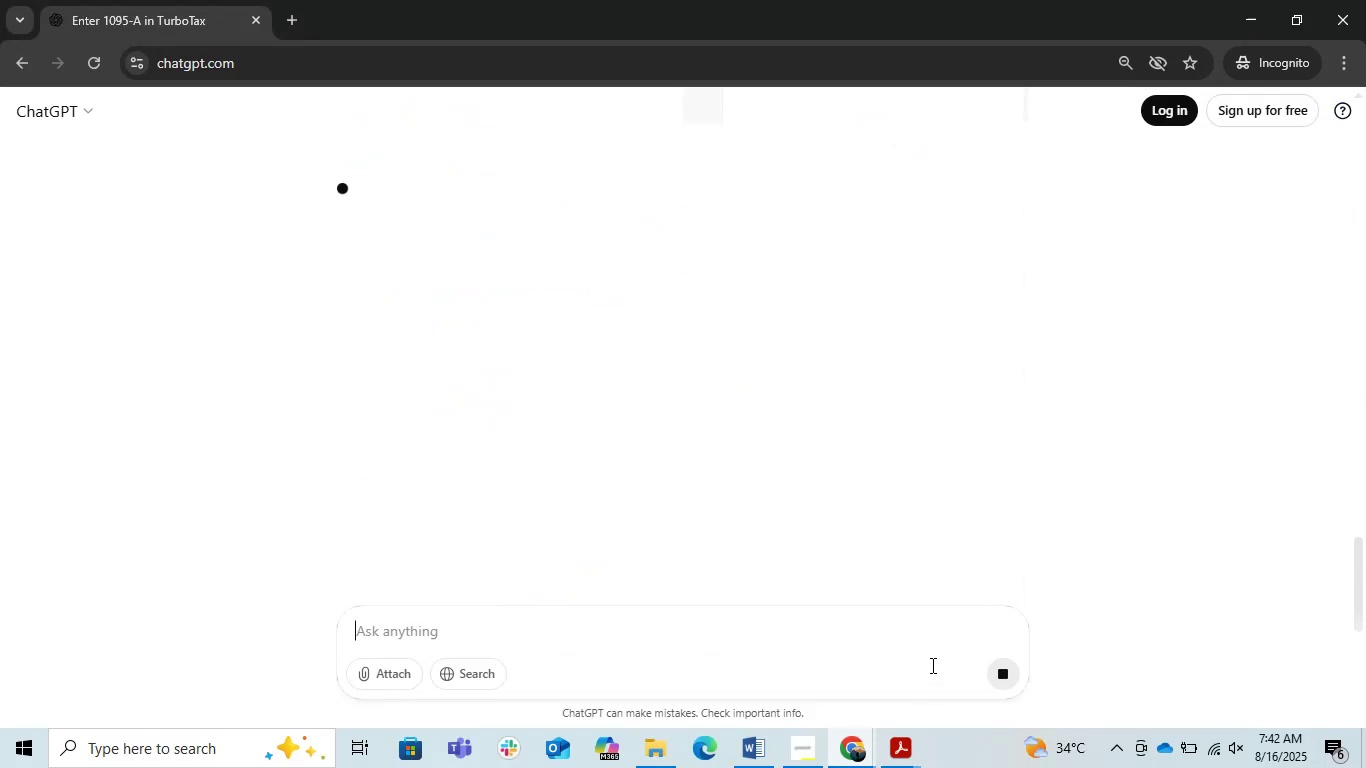 
scroll: coordinate [909, 579], scroll_direction: down, amount: 1.0
 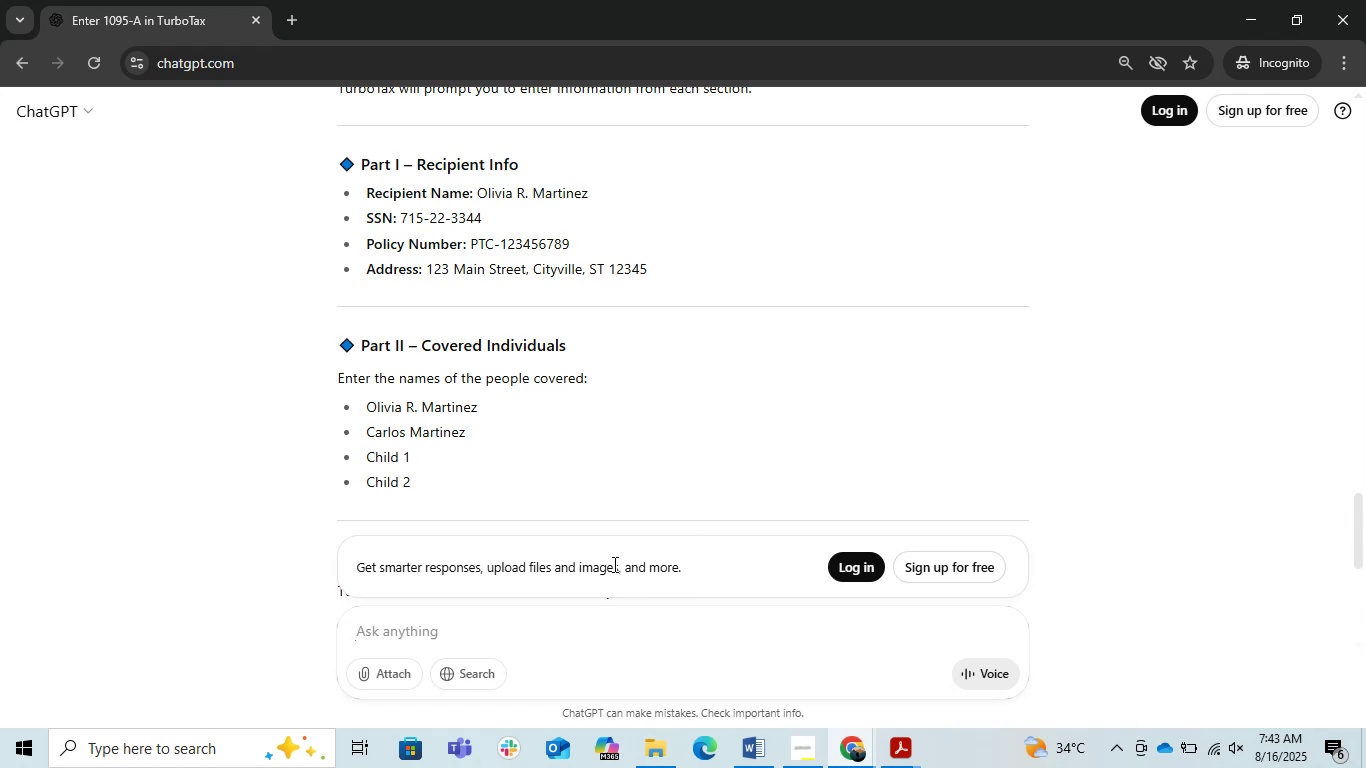 
wait(31.76)
 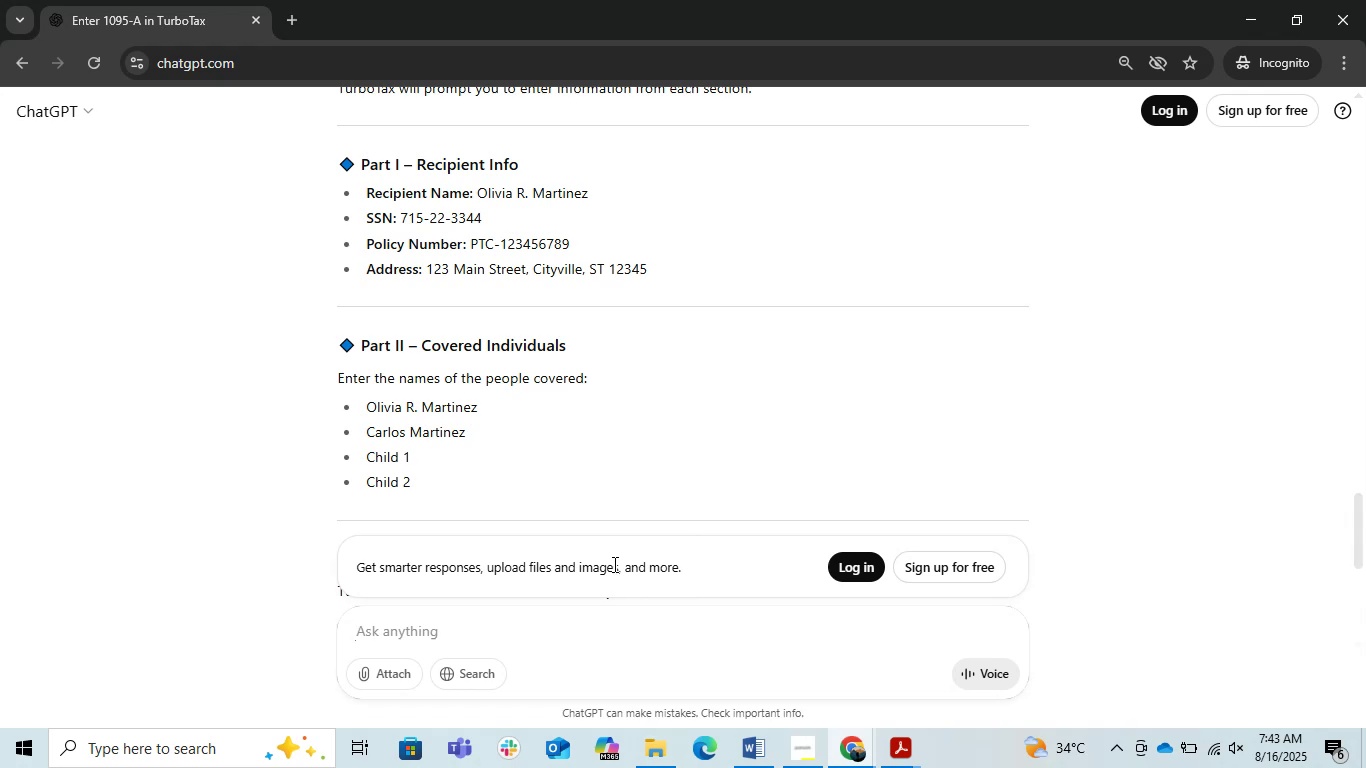 
scroll: coordinate [756, 476], scroll_direction: down, amount: 3.0
 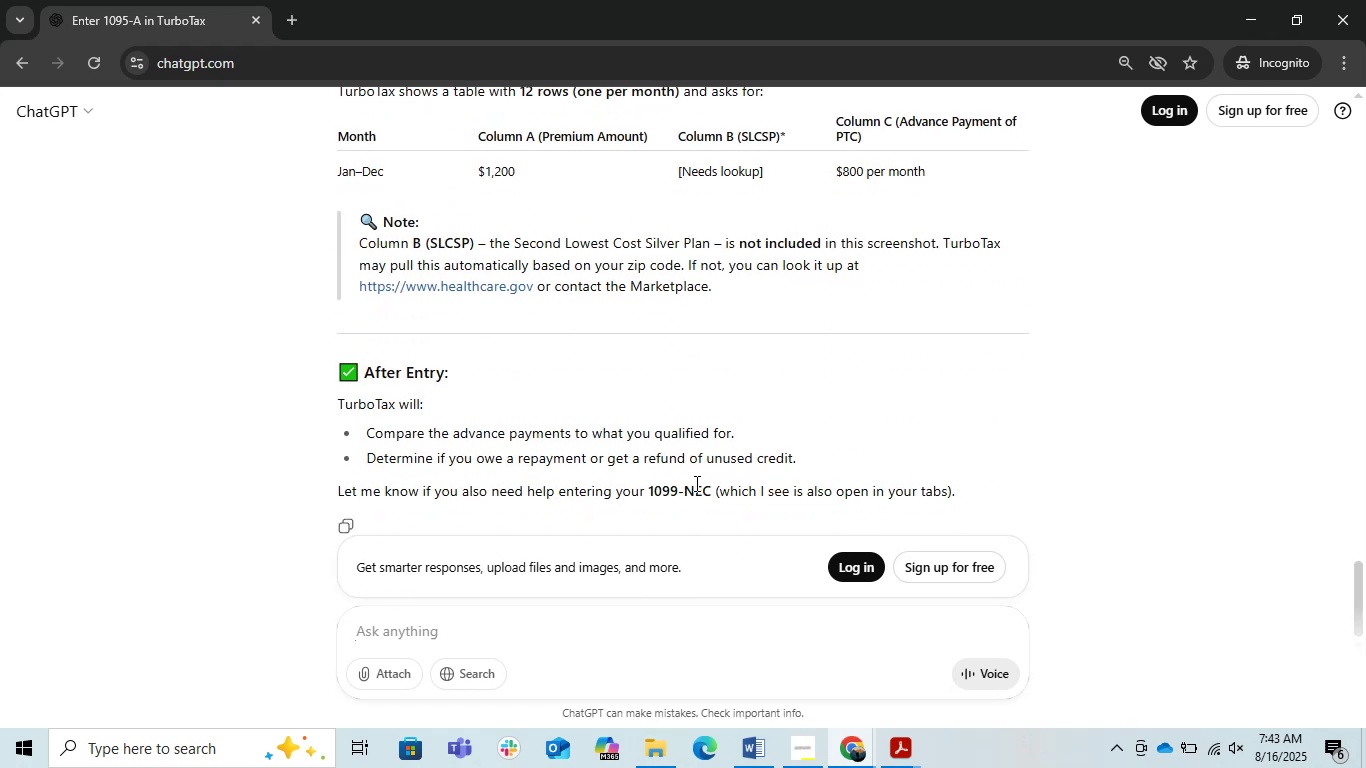 
scroll: coordinate [715, 483], scroll_direction: up, amount: 6.0
 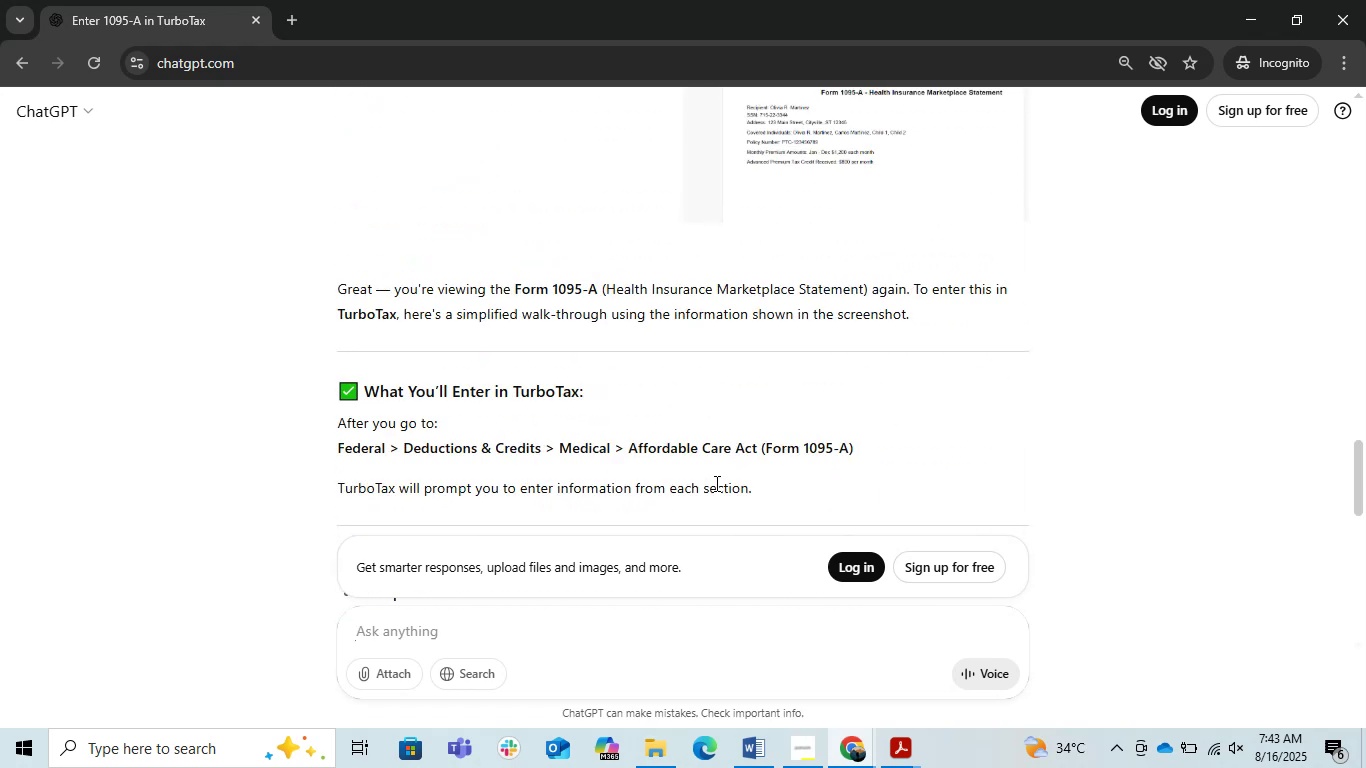 
wait(5.91)
 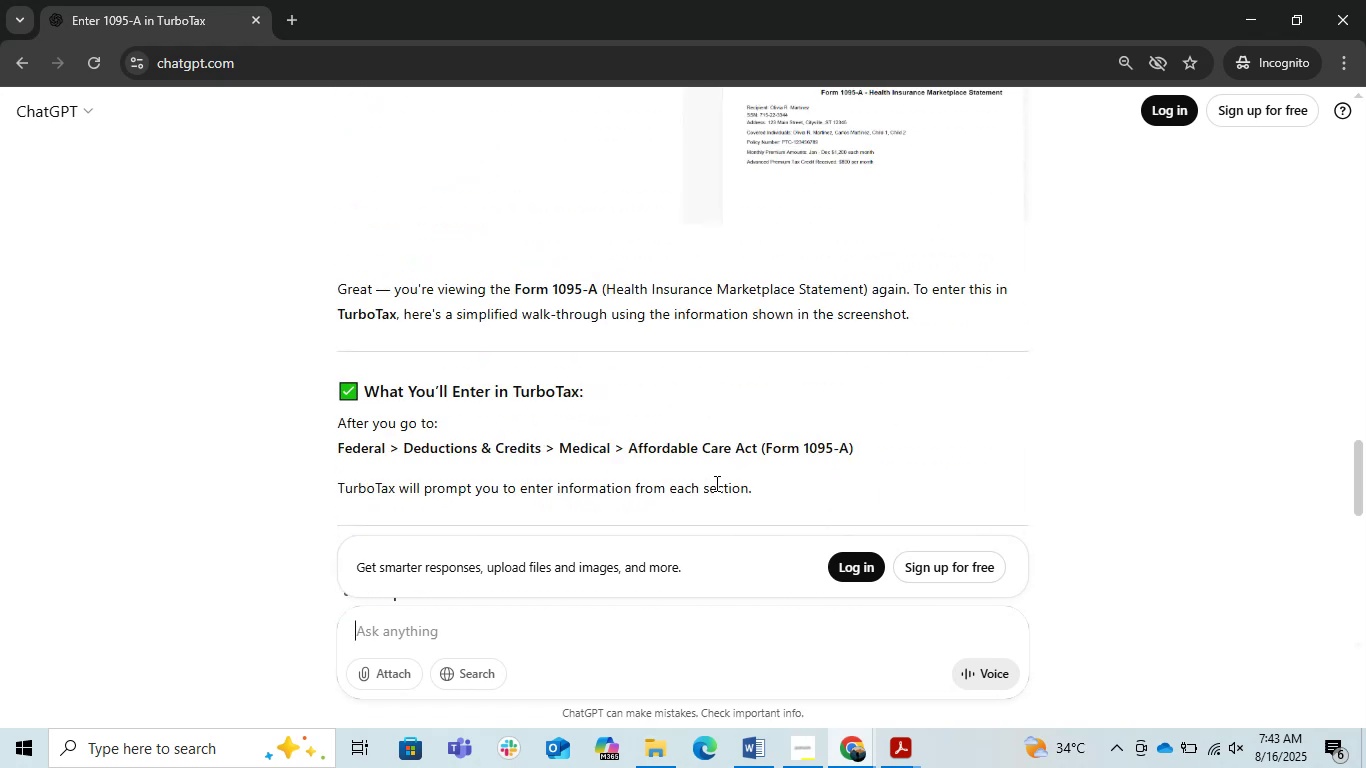 
scroll: coordinate [715, 484], scroll_direction: down, amount: 5.0
 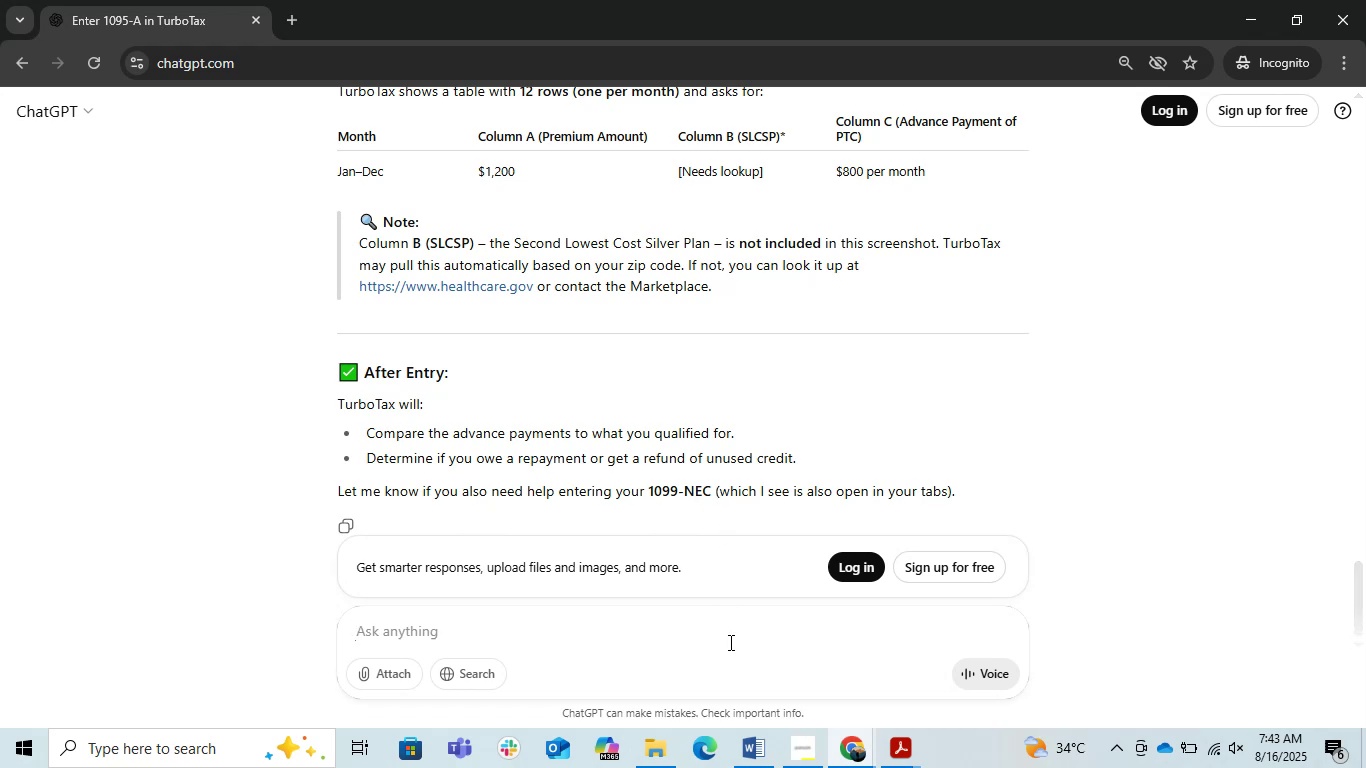 
left_click([852, 751])
 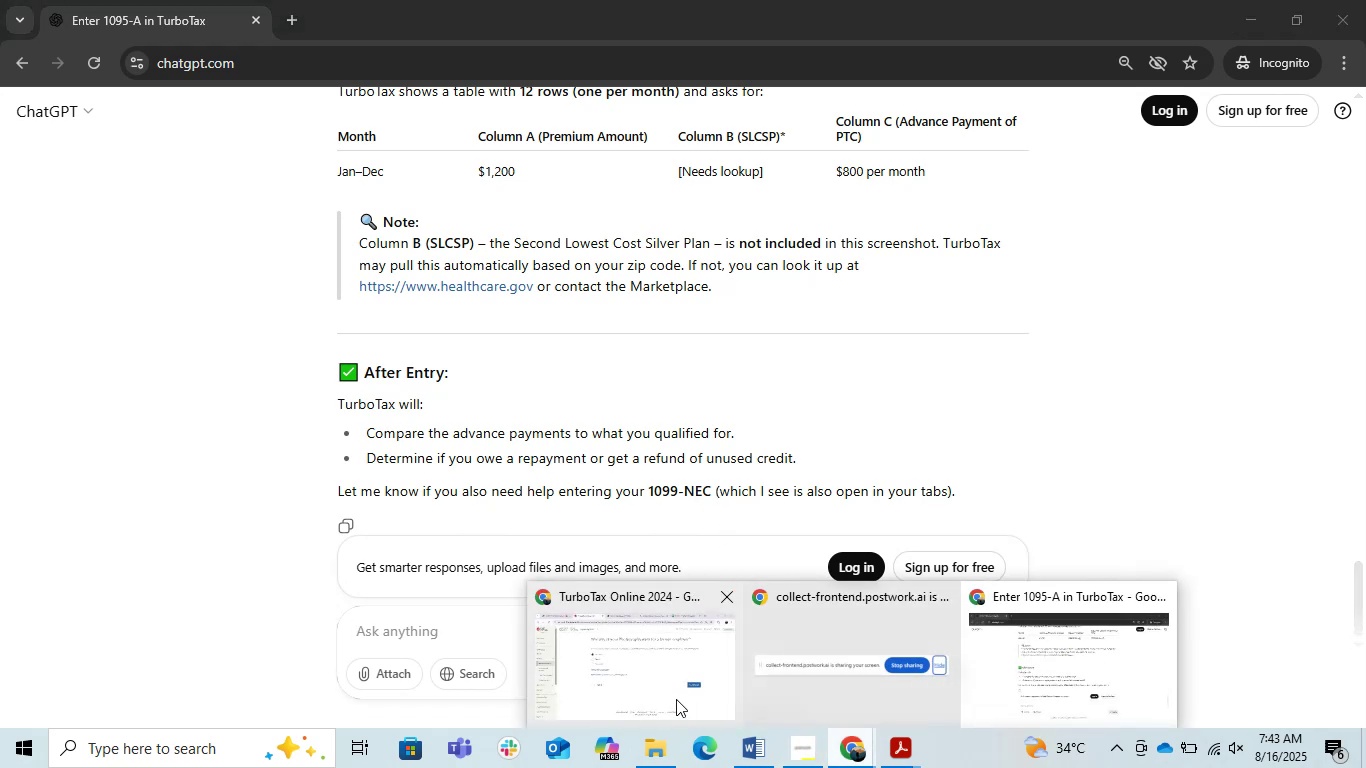 
left_click([651, 694])
 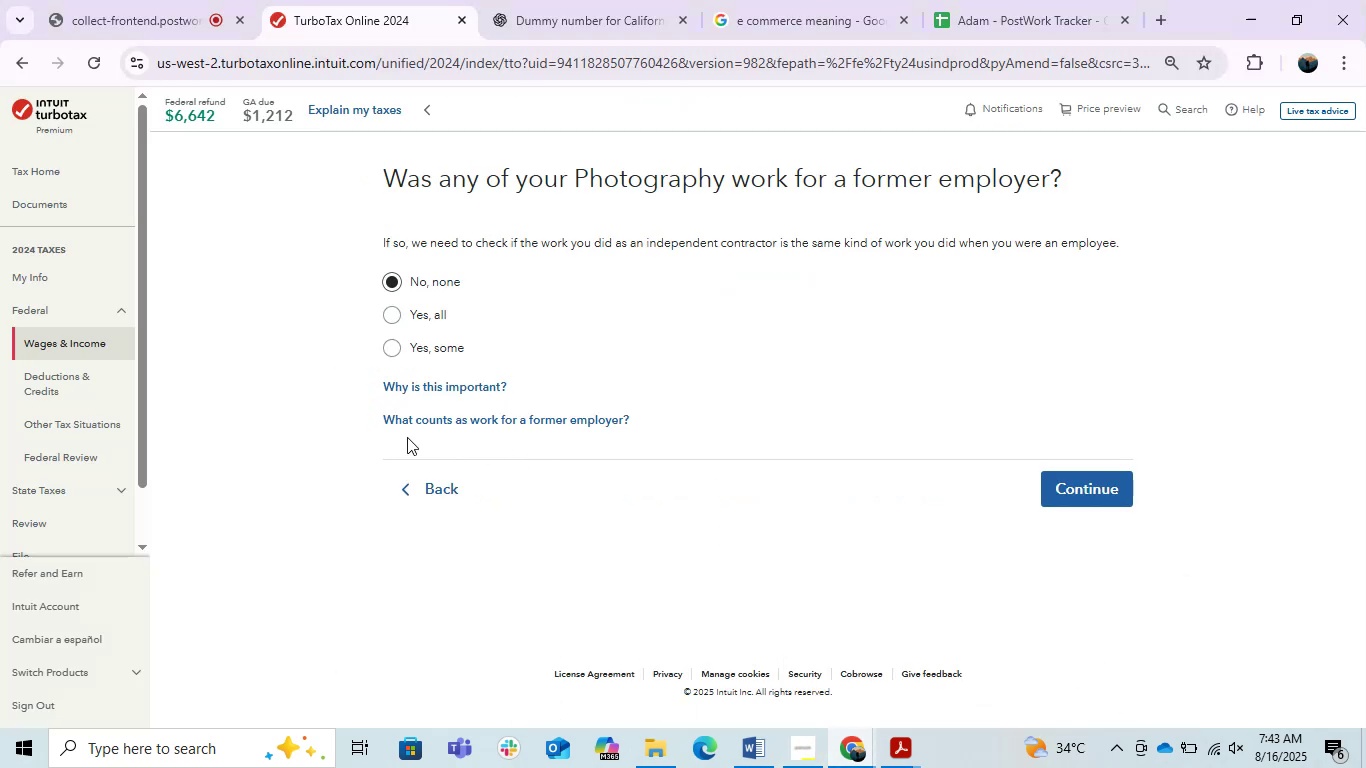 
left_click([75, 340])
 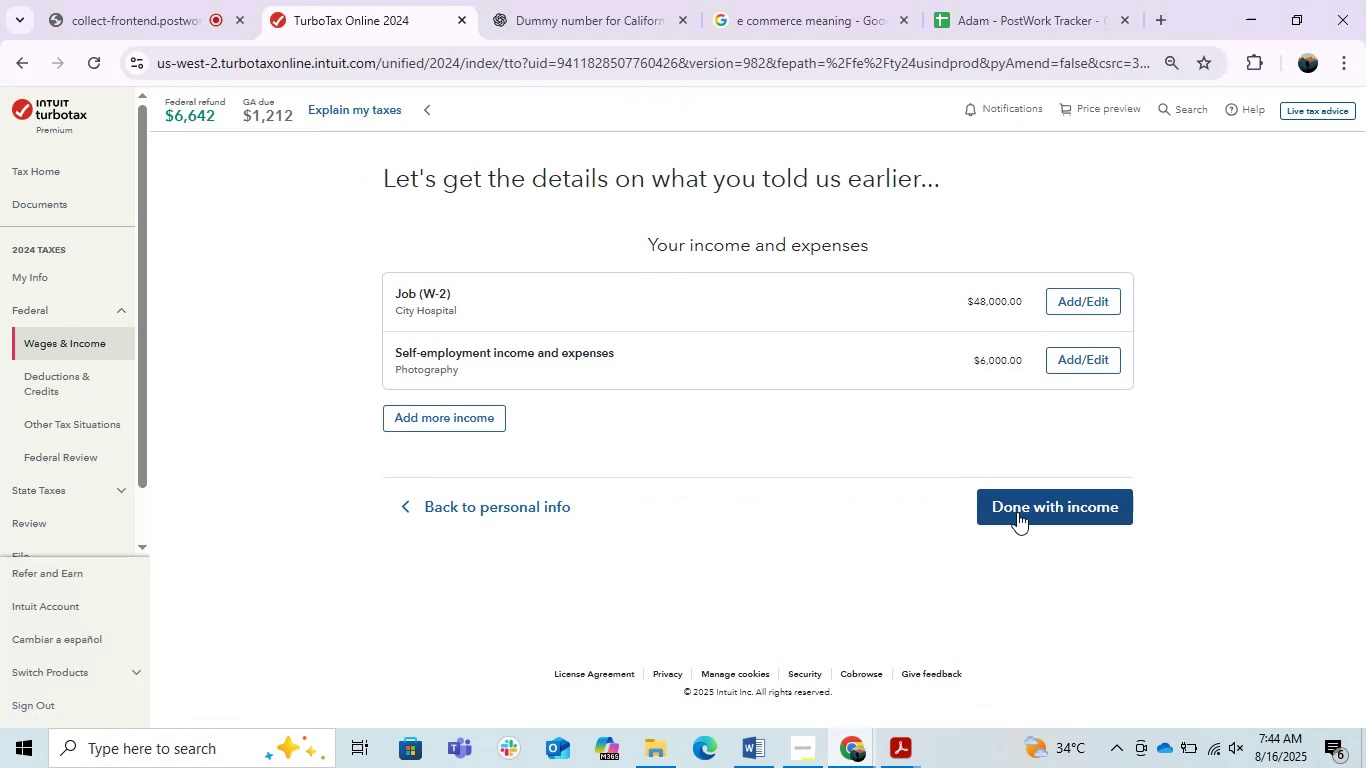 
wait(6.5)
 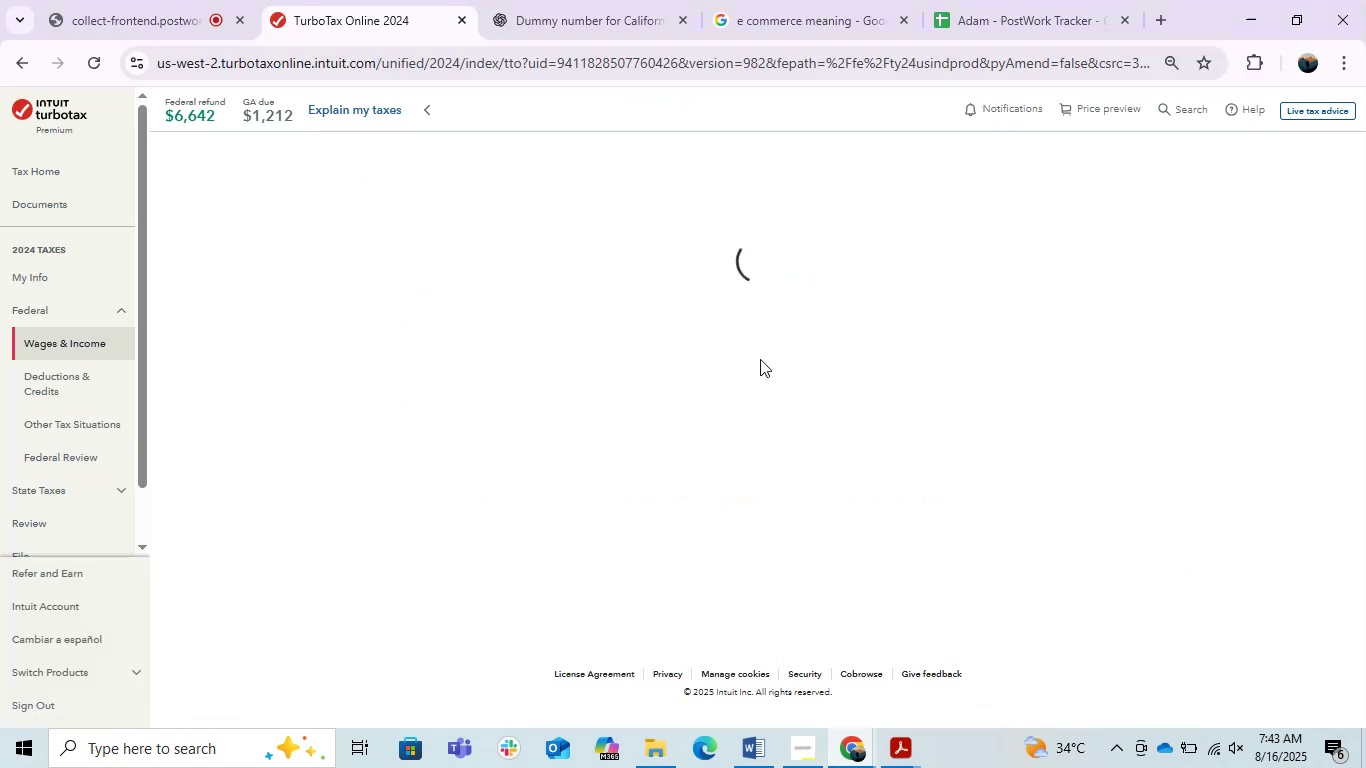 
left_click([471, 430])
 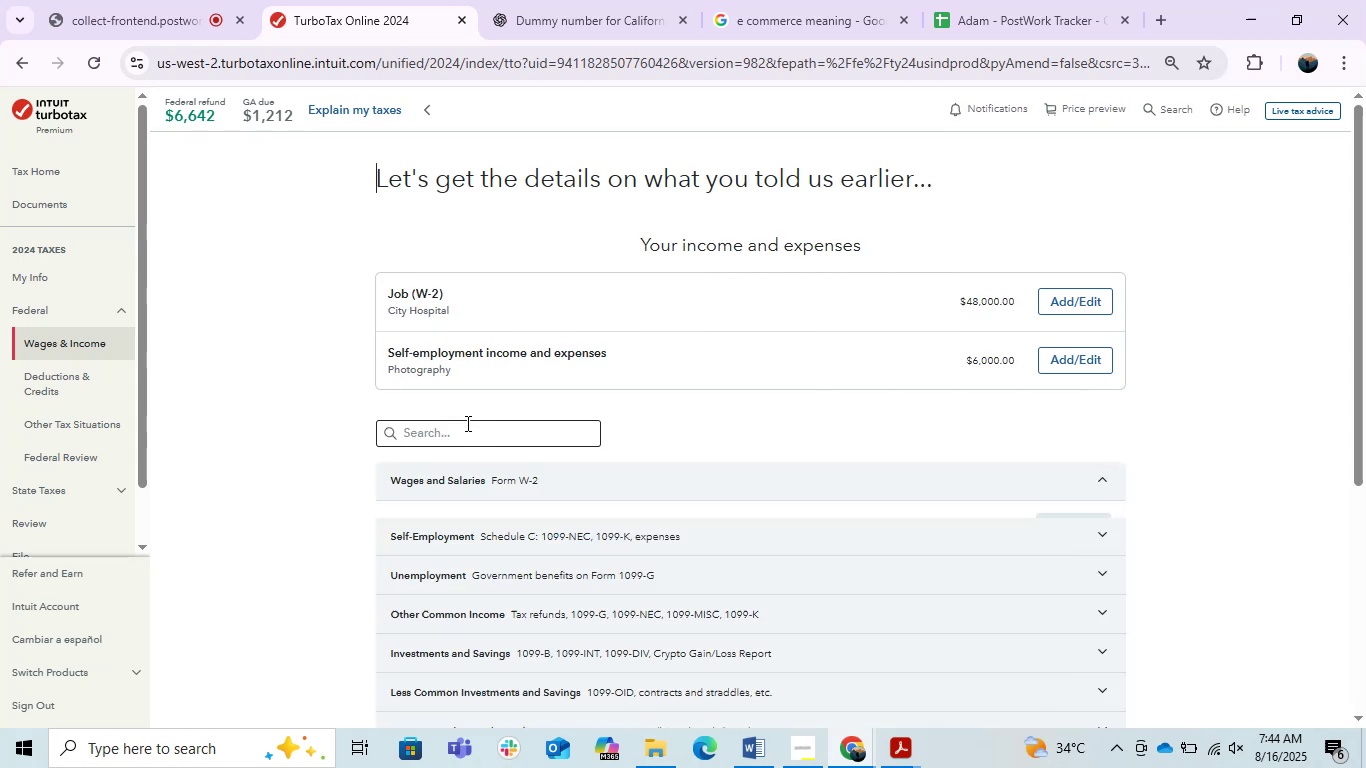 
scroll: coordinate [741, 421], scroll_direction: down, amount: 1.0
 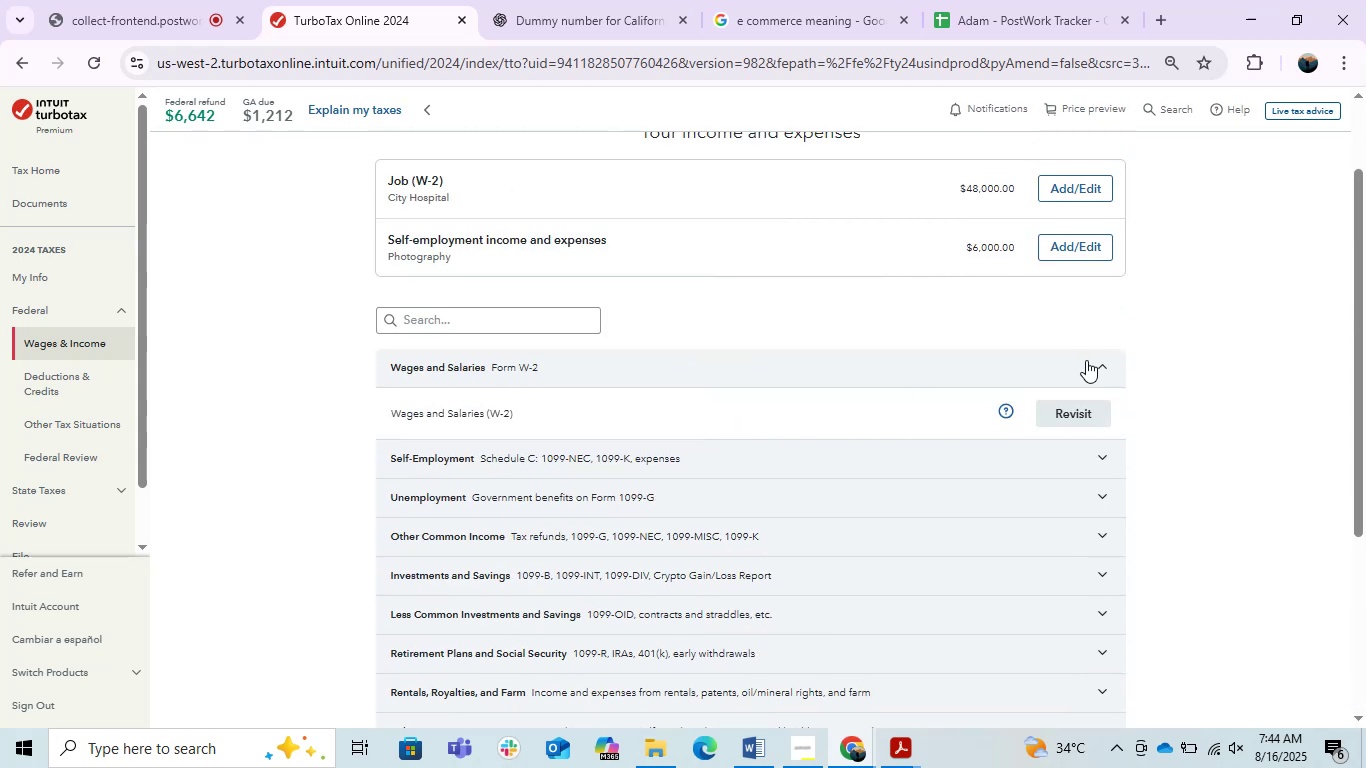 
left_click([862, 368])
 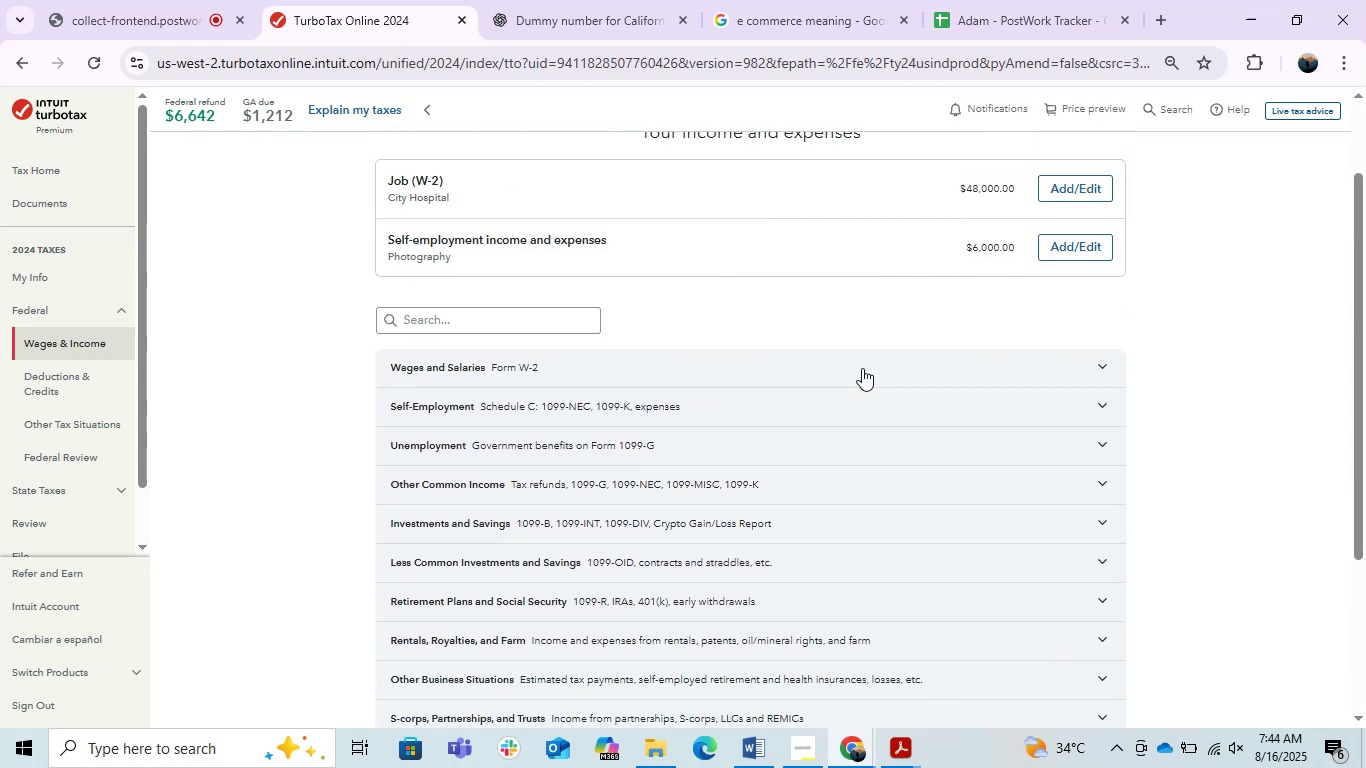 
scroll: coordinate [862, 368], scroll_direction: down, amount: 1.0
 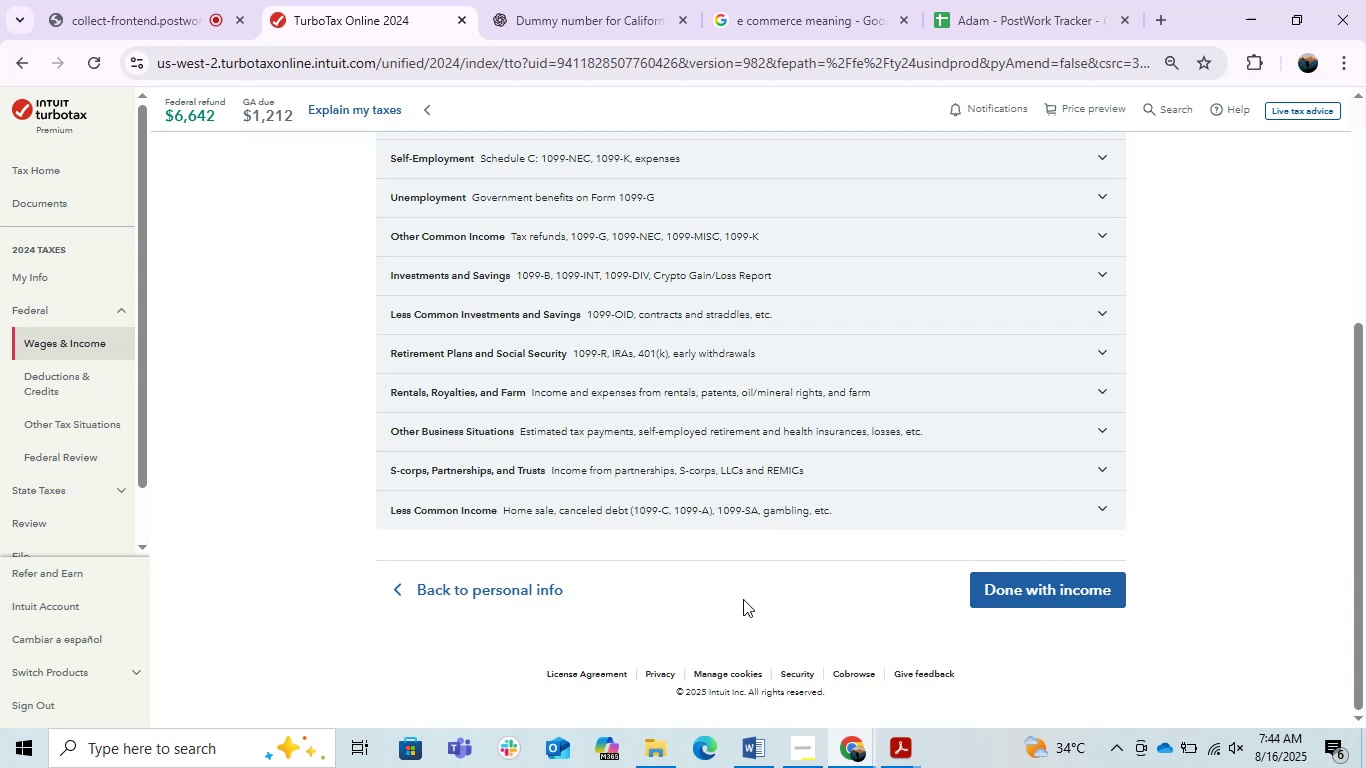 
wait(8.48)
 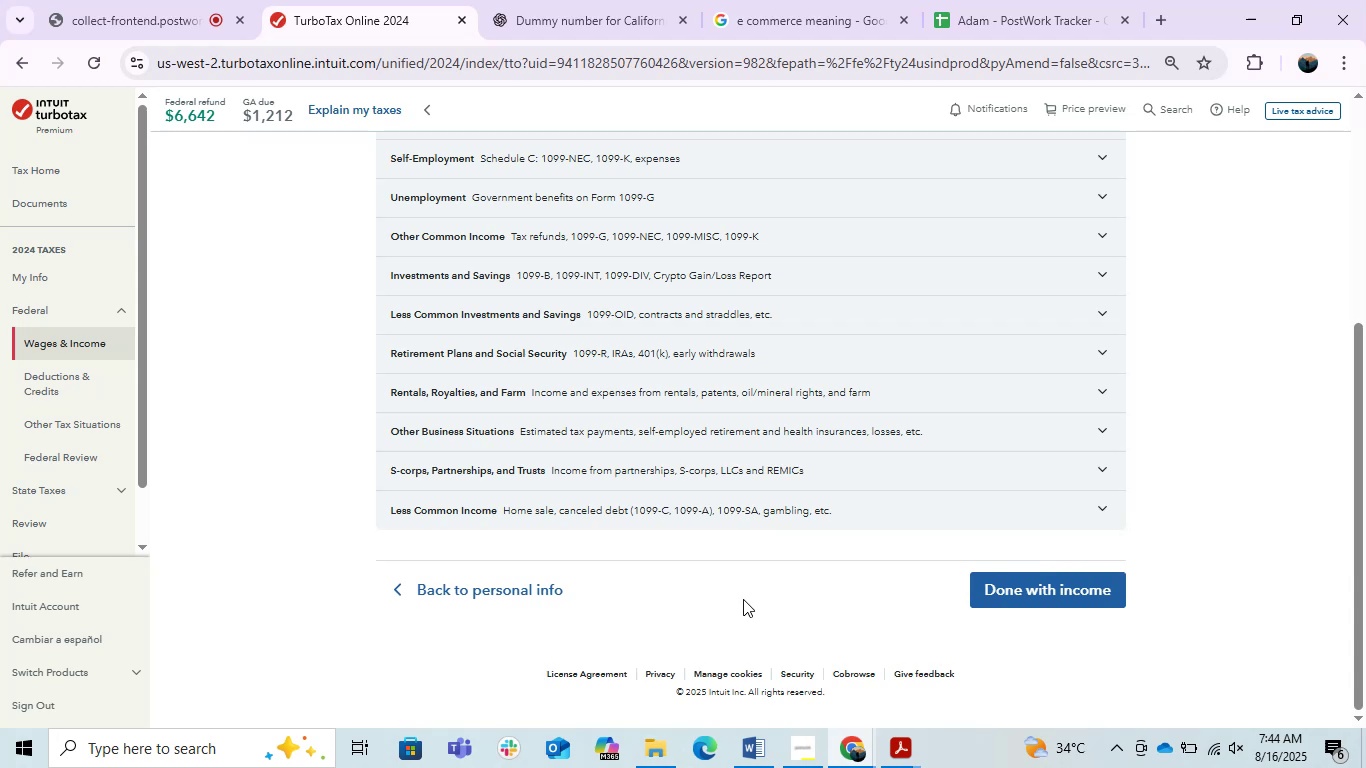 
left_click([78, 384])
 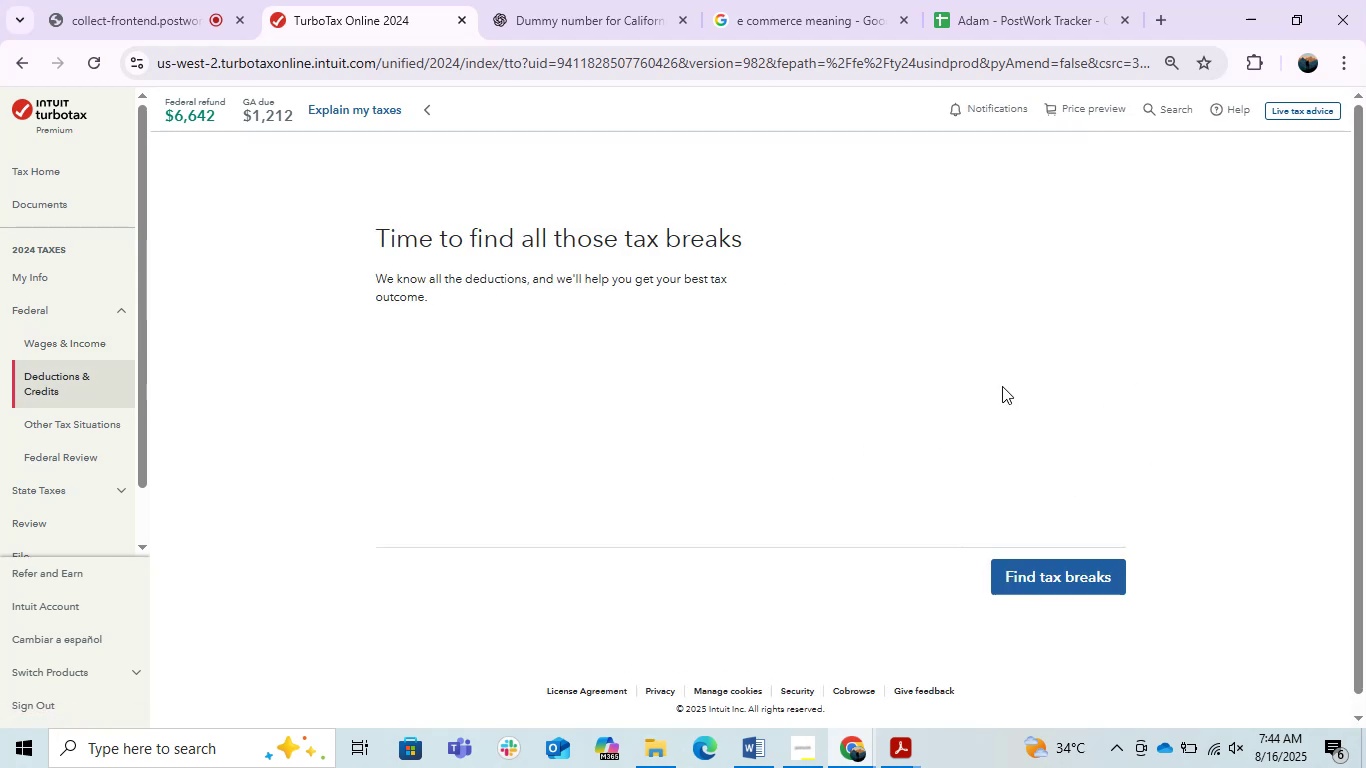 
double_click([1045, 572])
 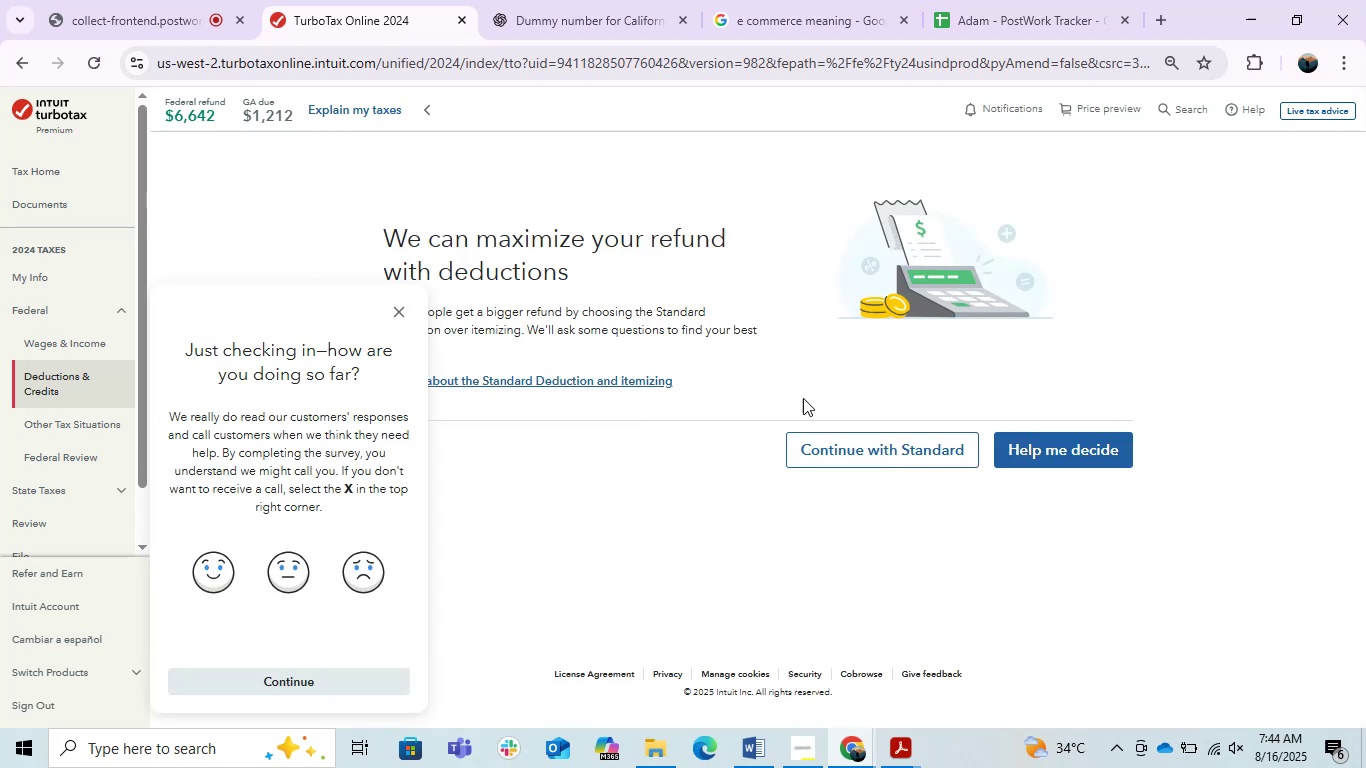 
left_click([883, 449])
 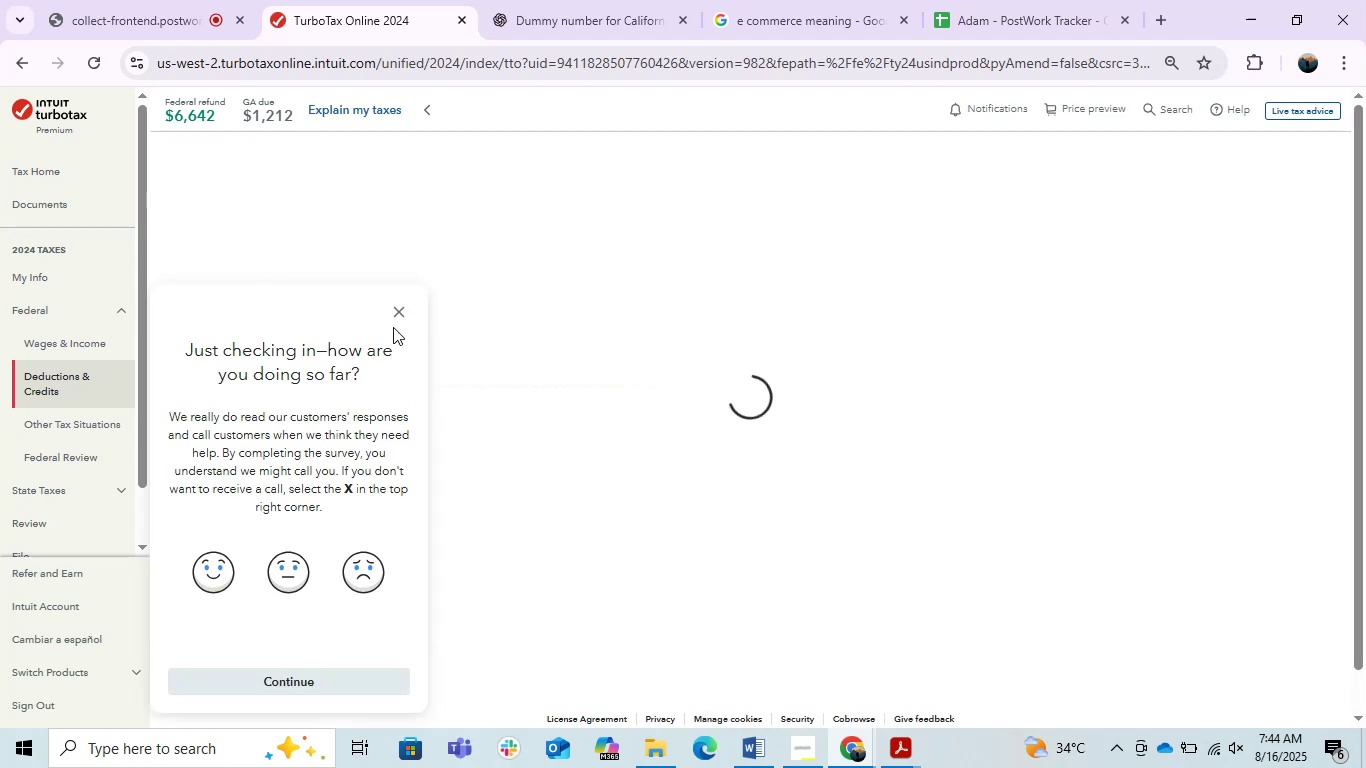 
left_click([395, 311])
 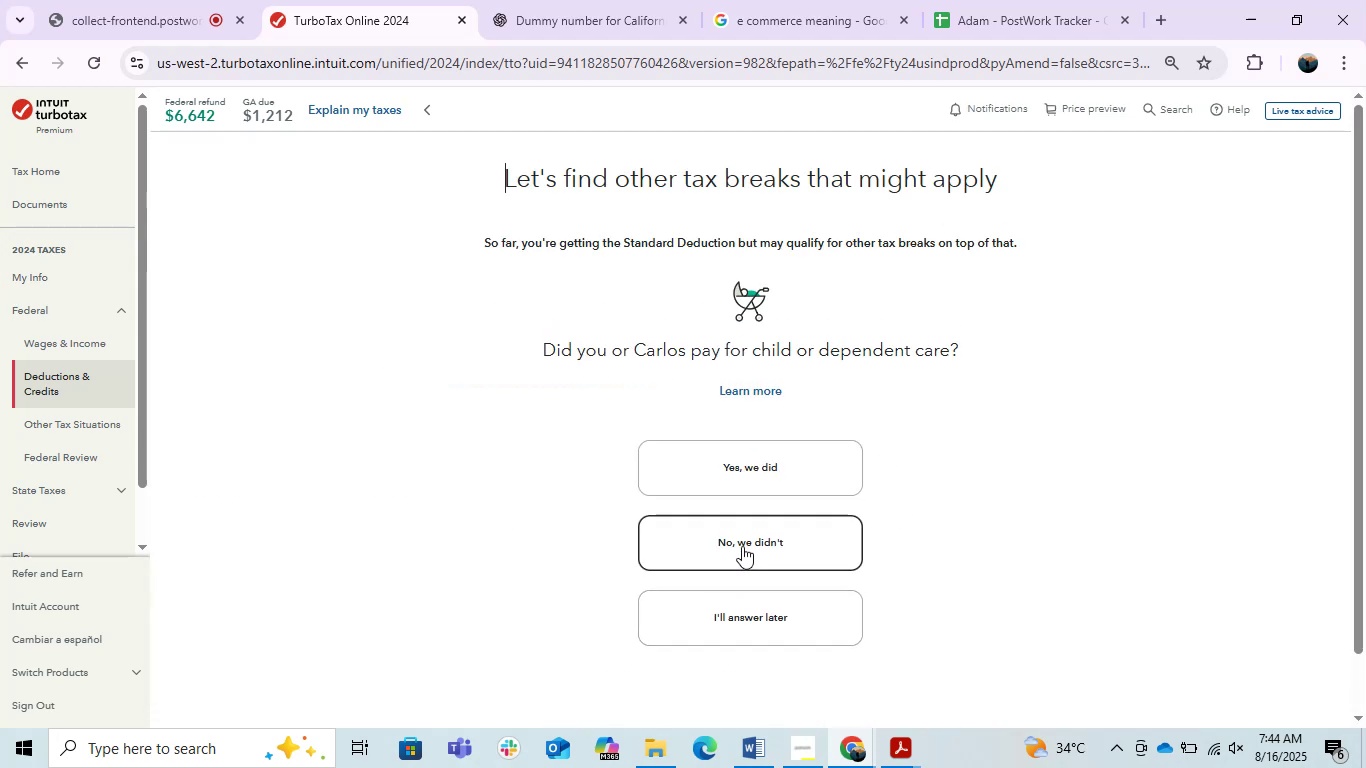 
left_click([742, 546])
 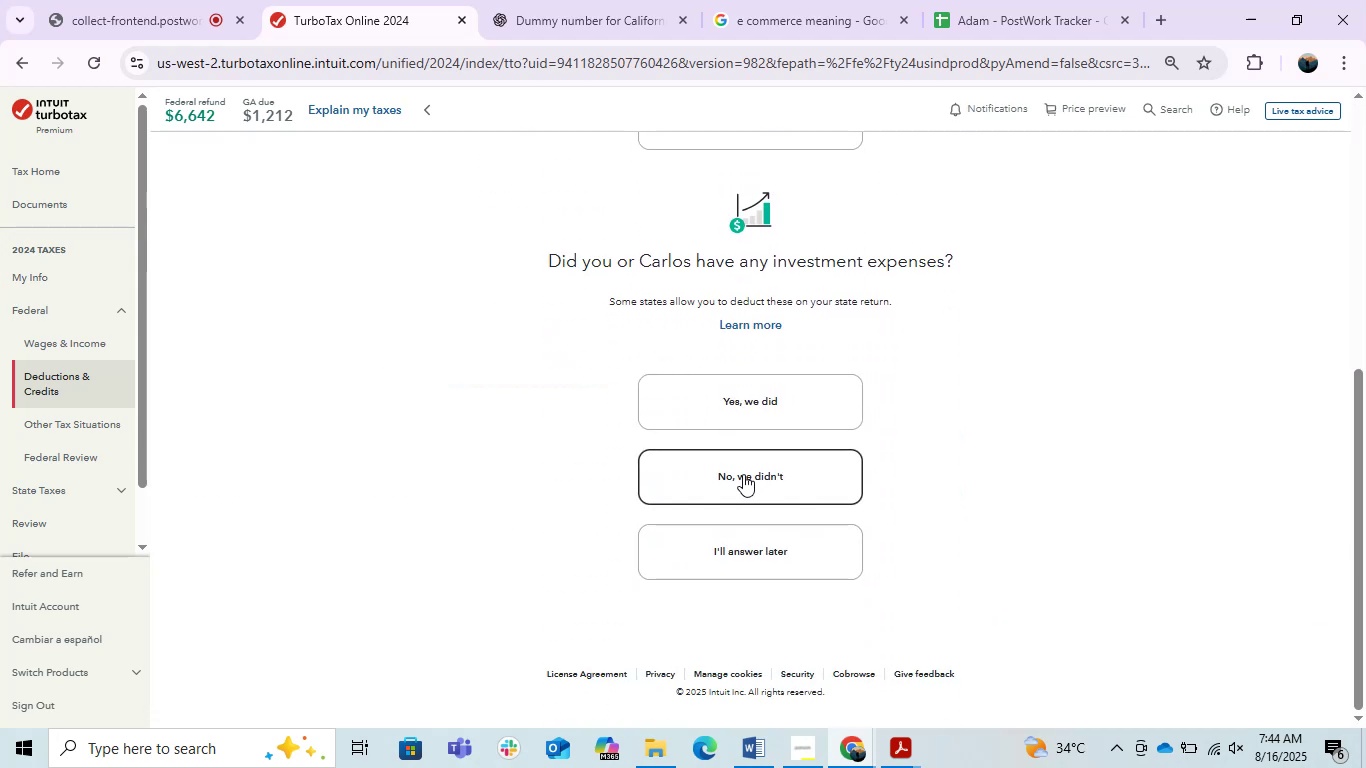 
left_click([731, 482])
 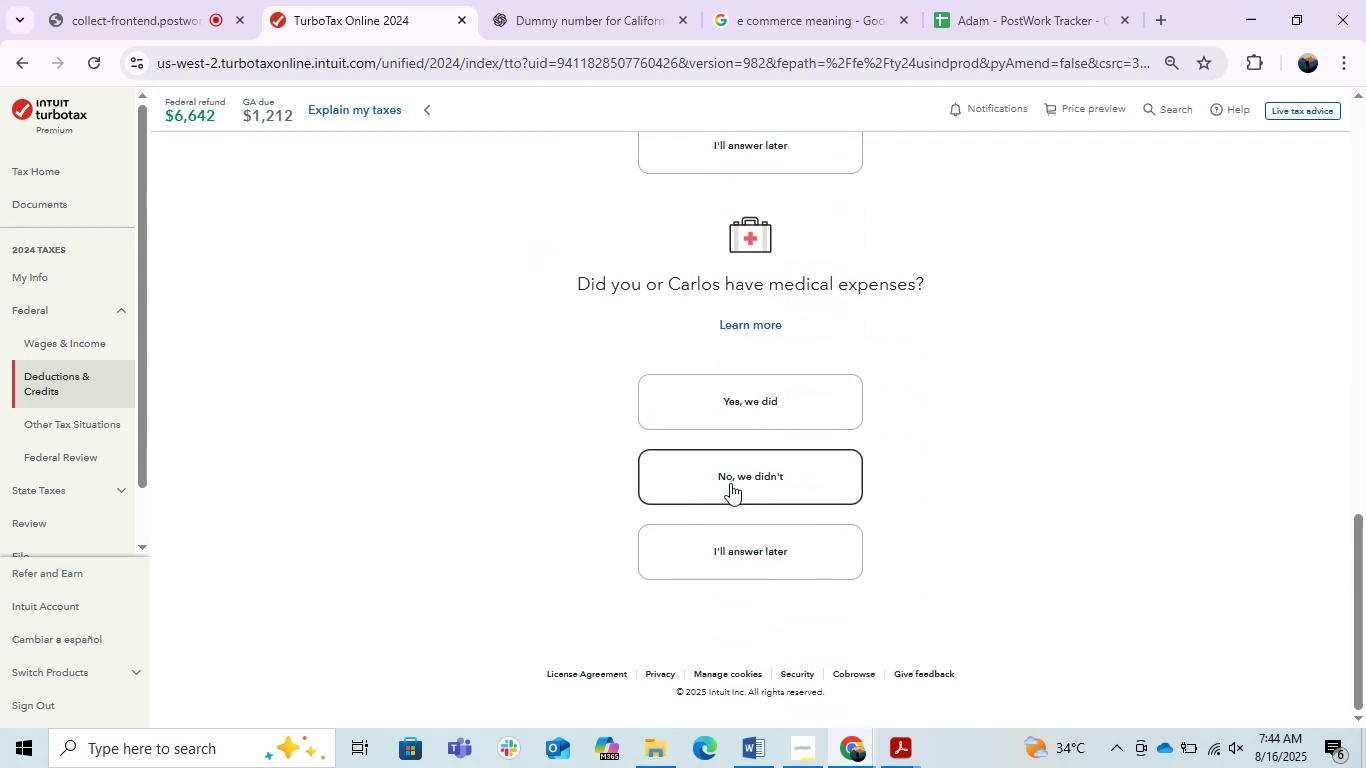 
left_click([730, 483])
 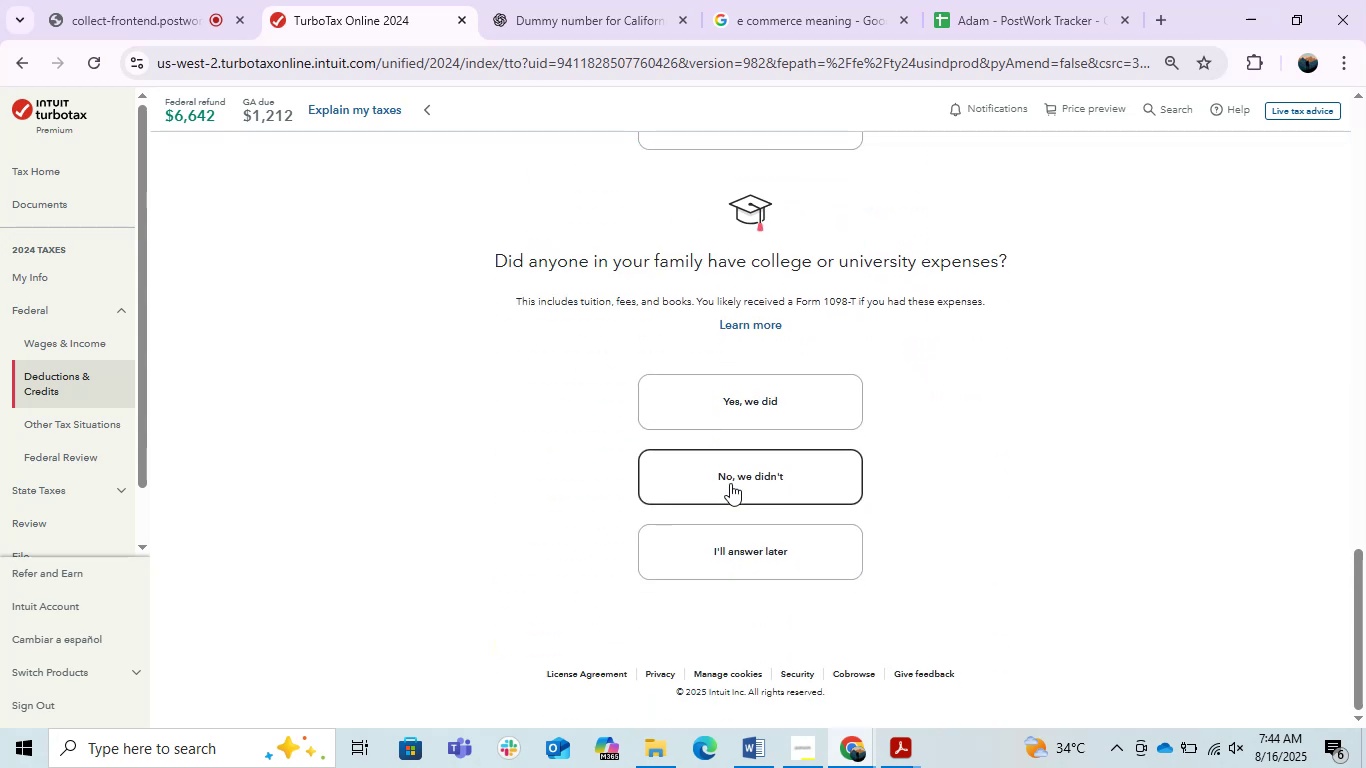 
left_click([730, 483])
 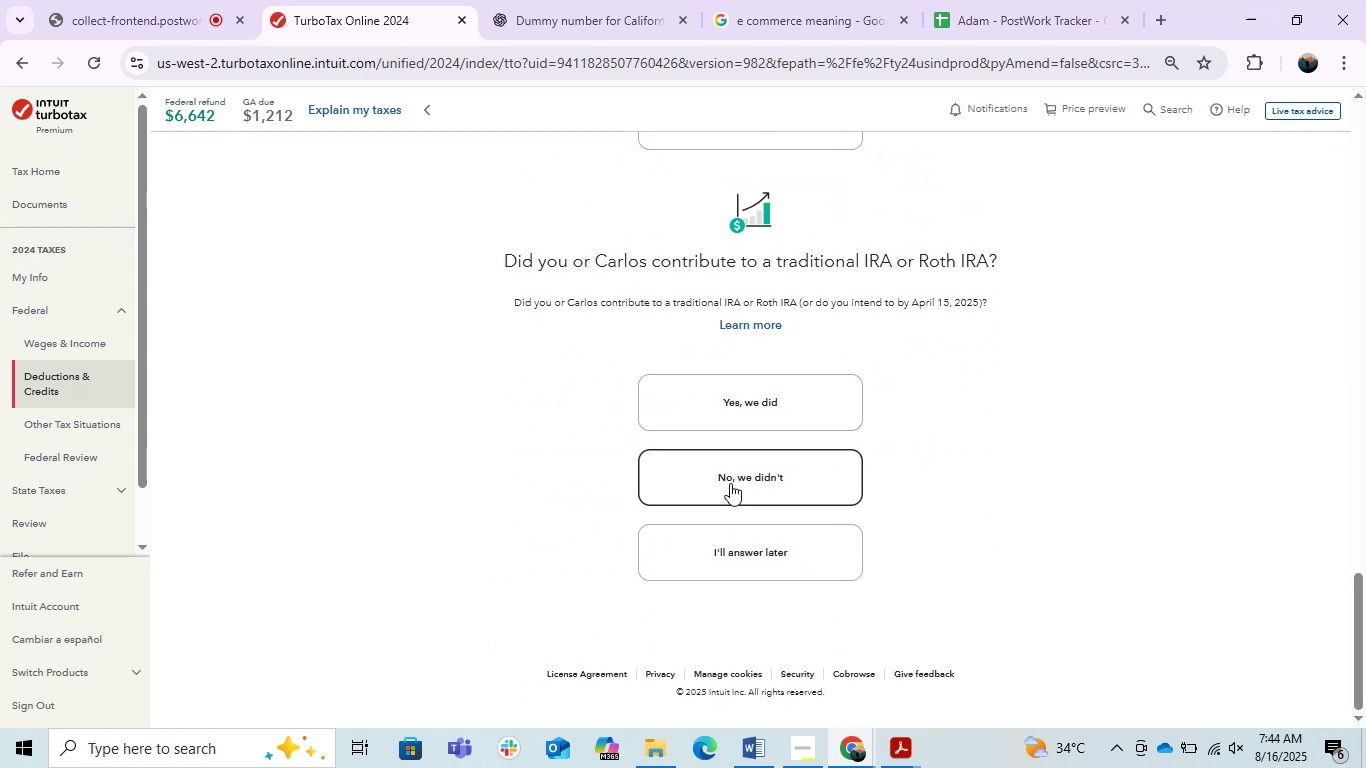 
left_click([730, 483])
 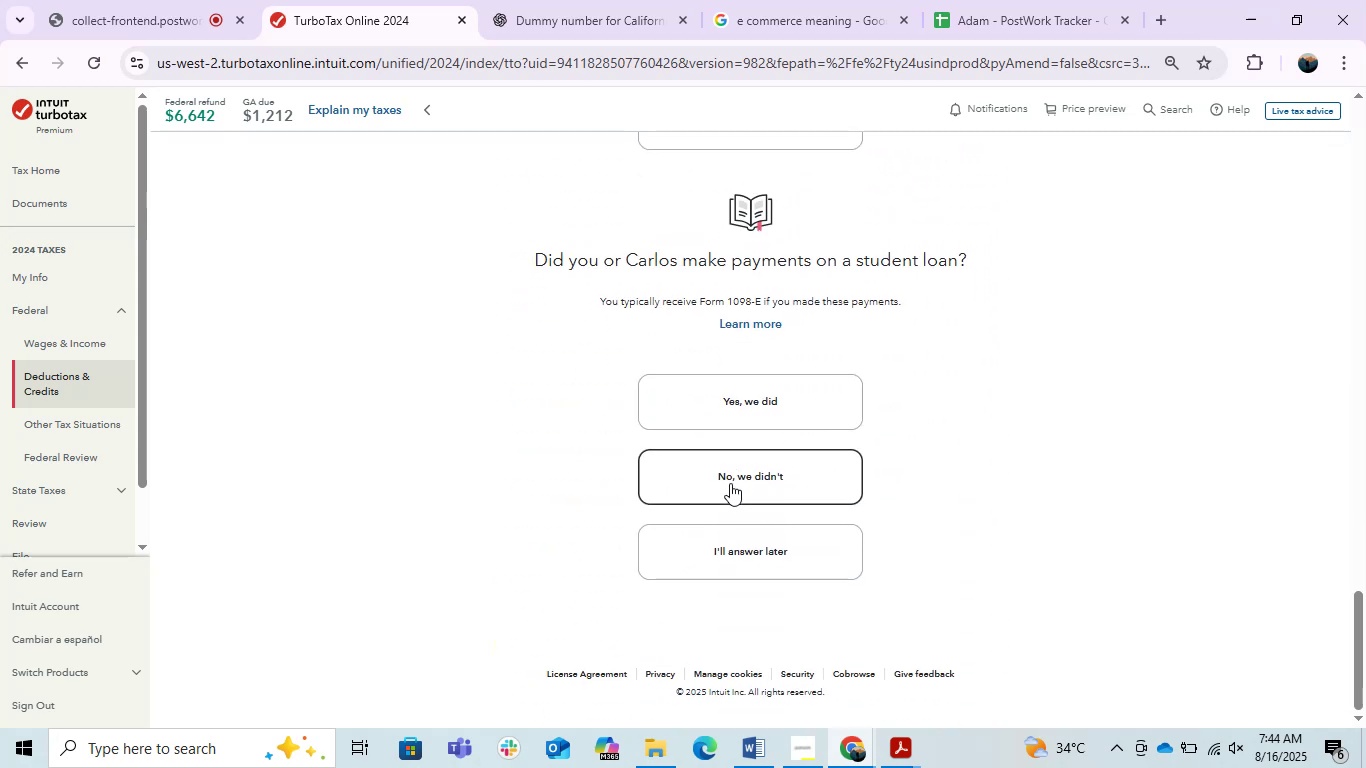 
left_click([730, 483])
 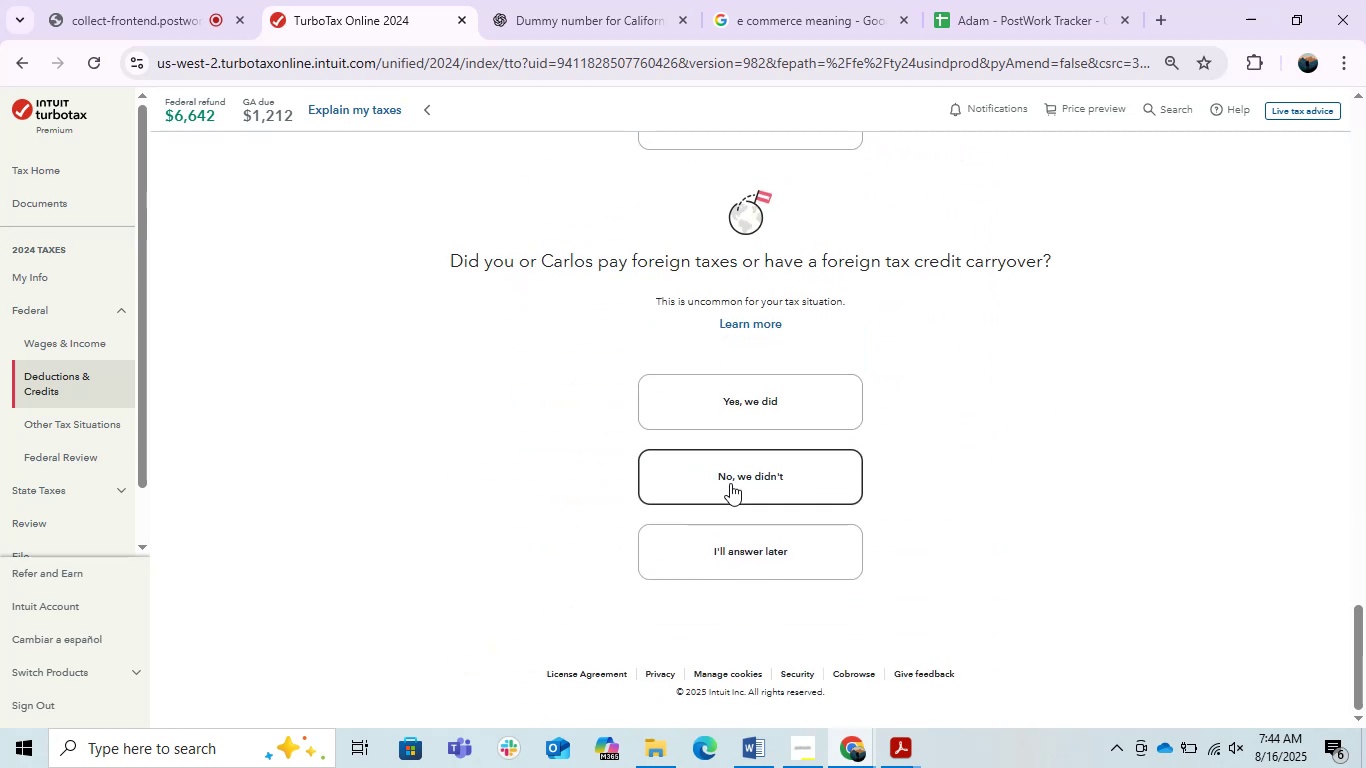 
left_click([730, 483])
 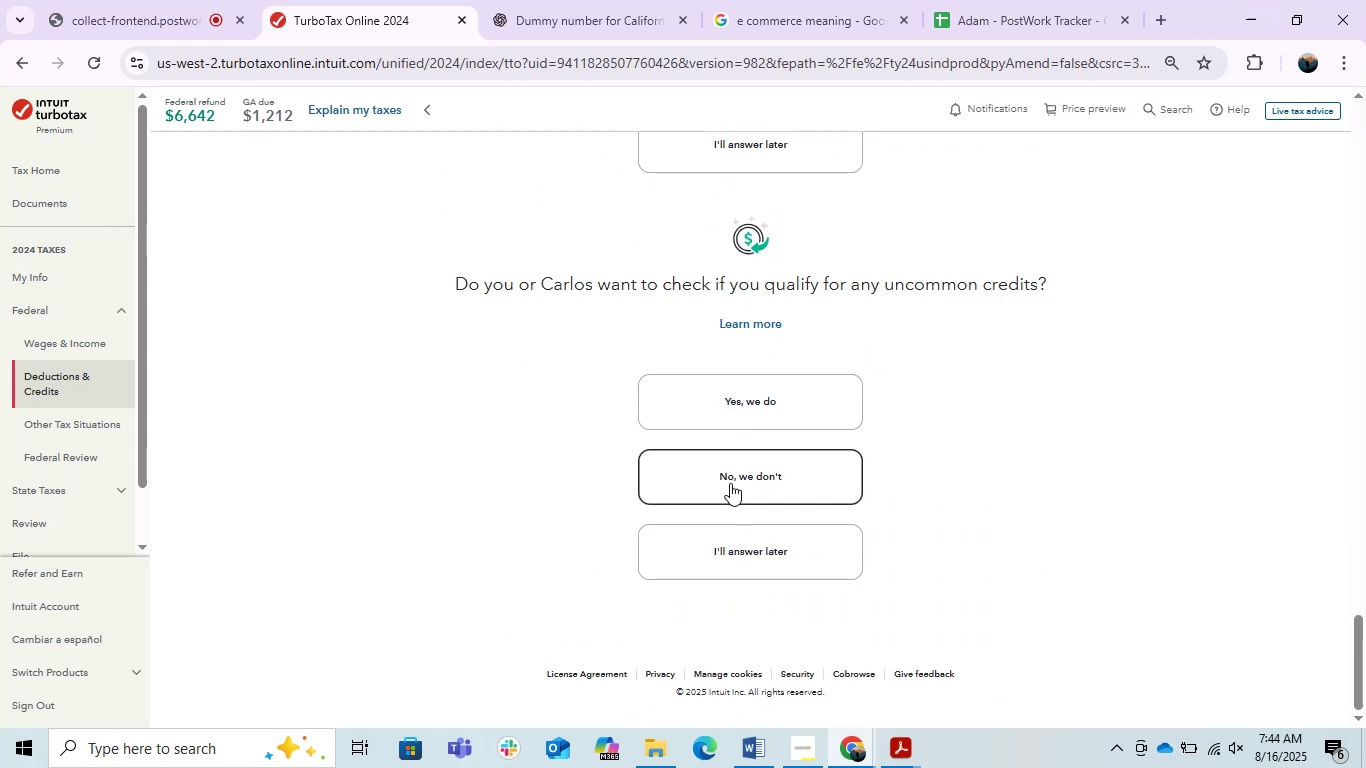 
left_click([730, 483])
 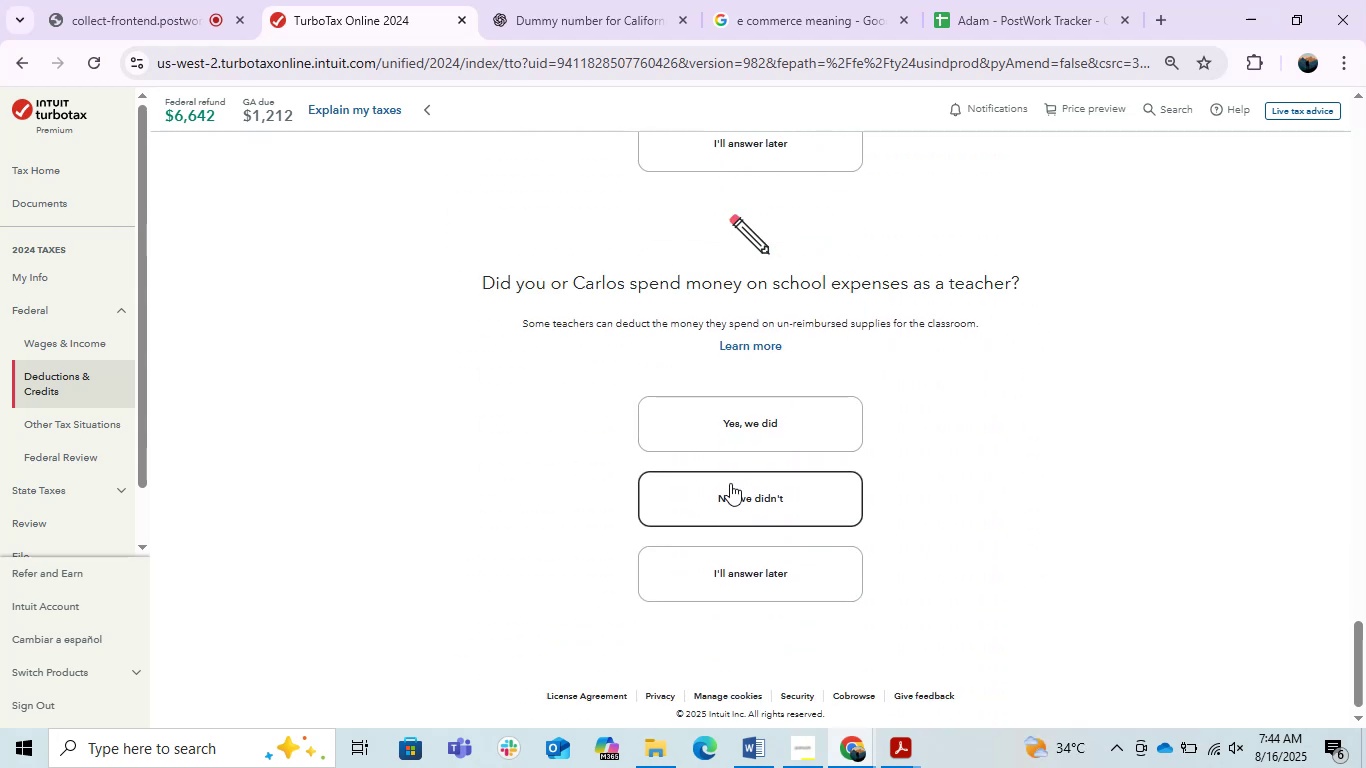 
left_click([730, 483])
 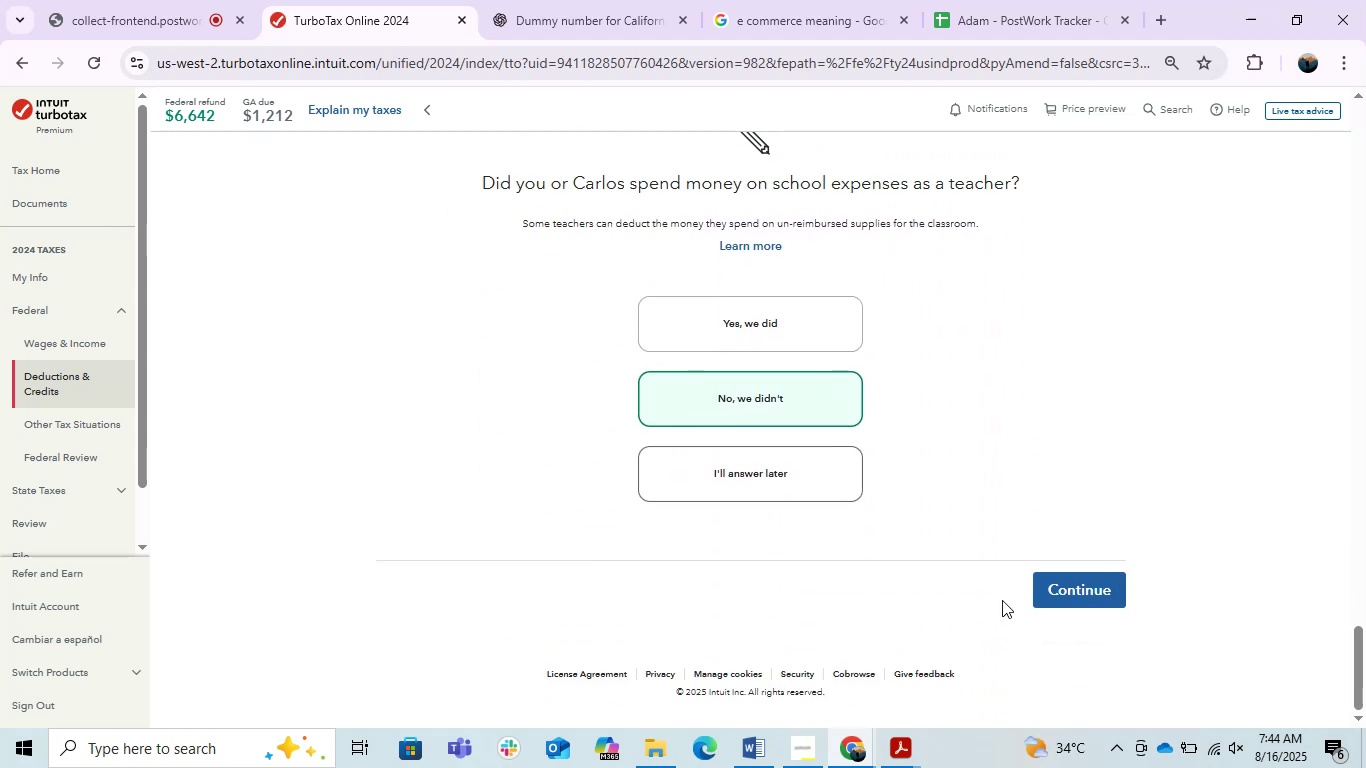 
left_click([1051, 593])
 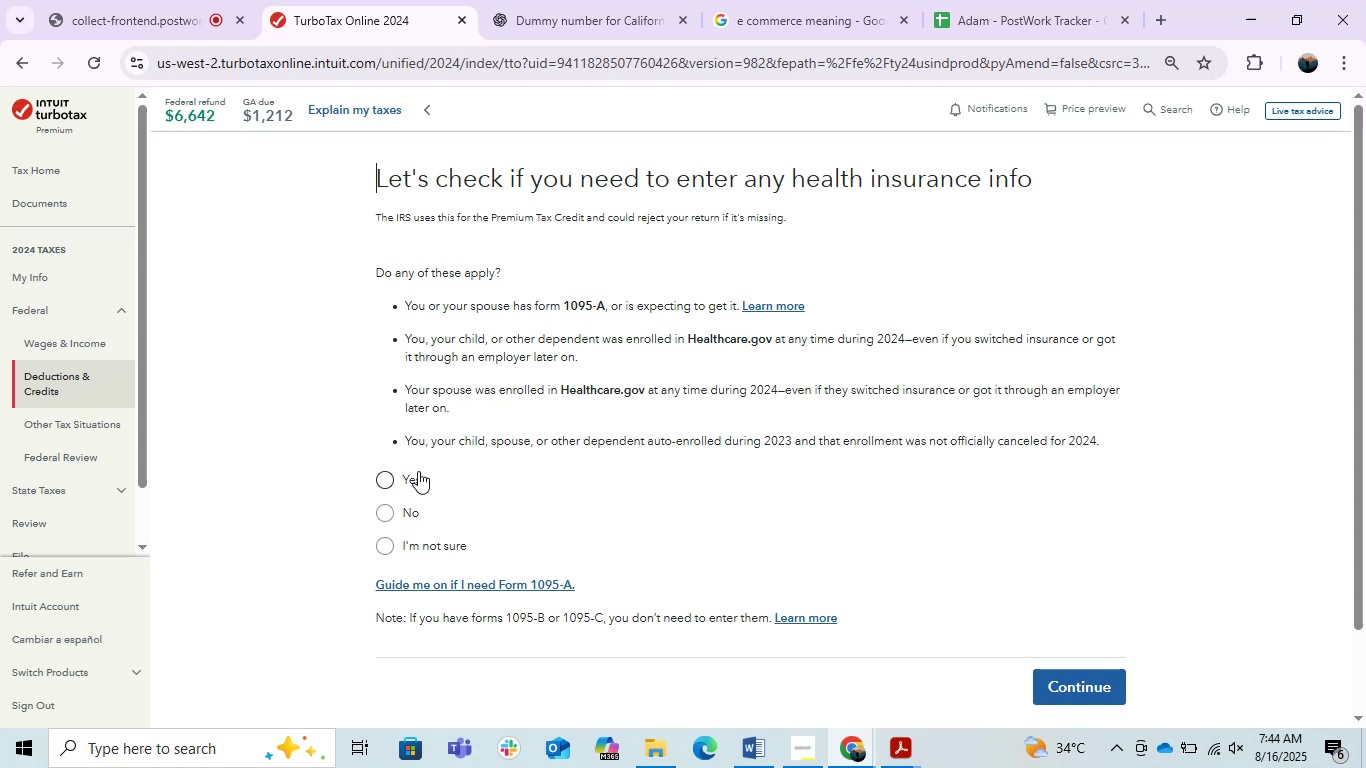 
wait(6.08)
 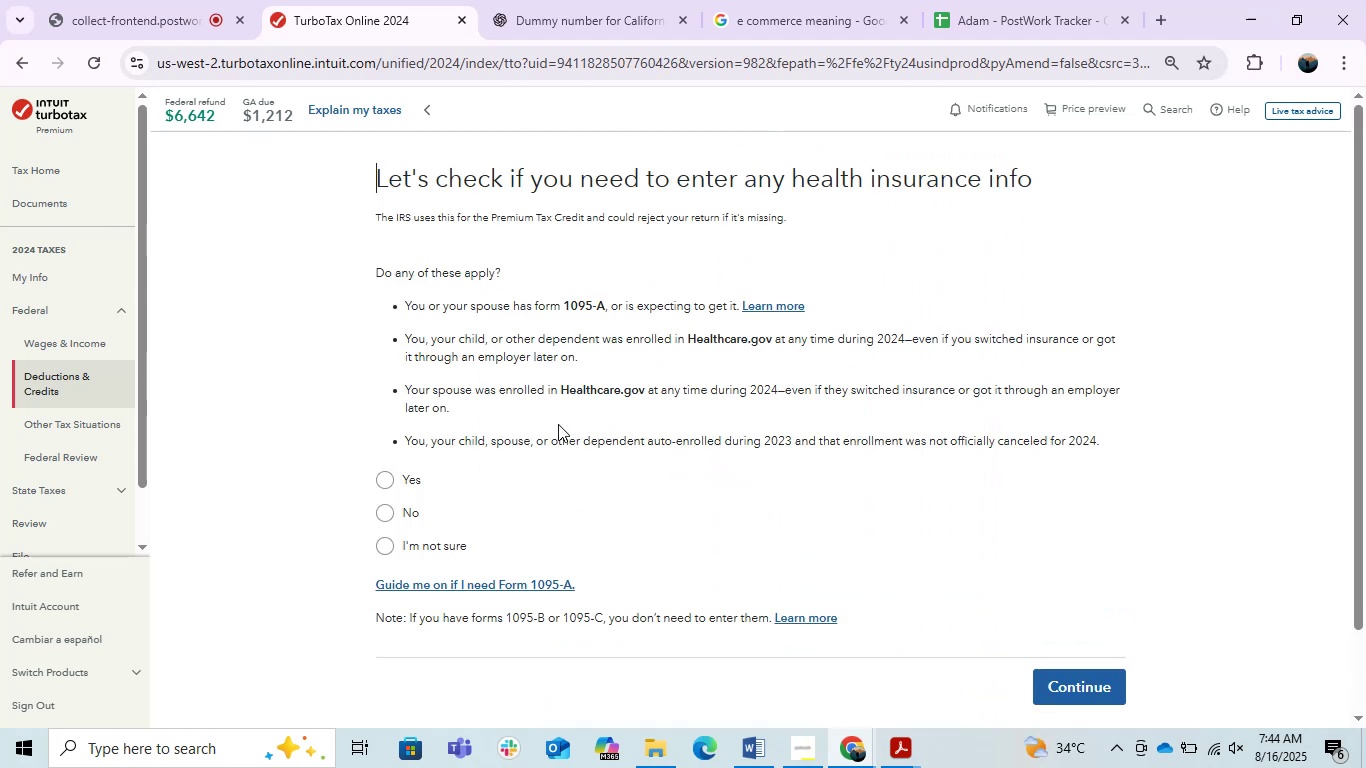 
left_click([383, 552])
 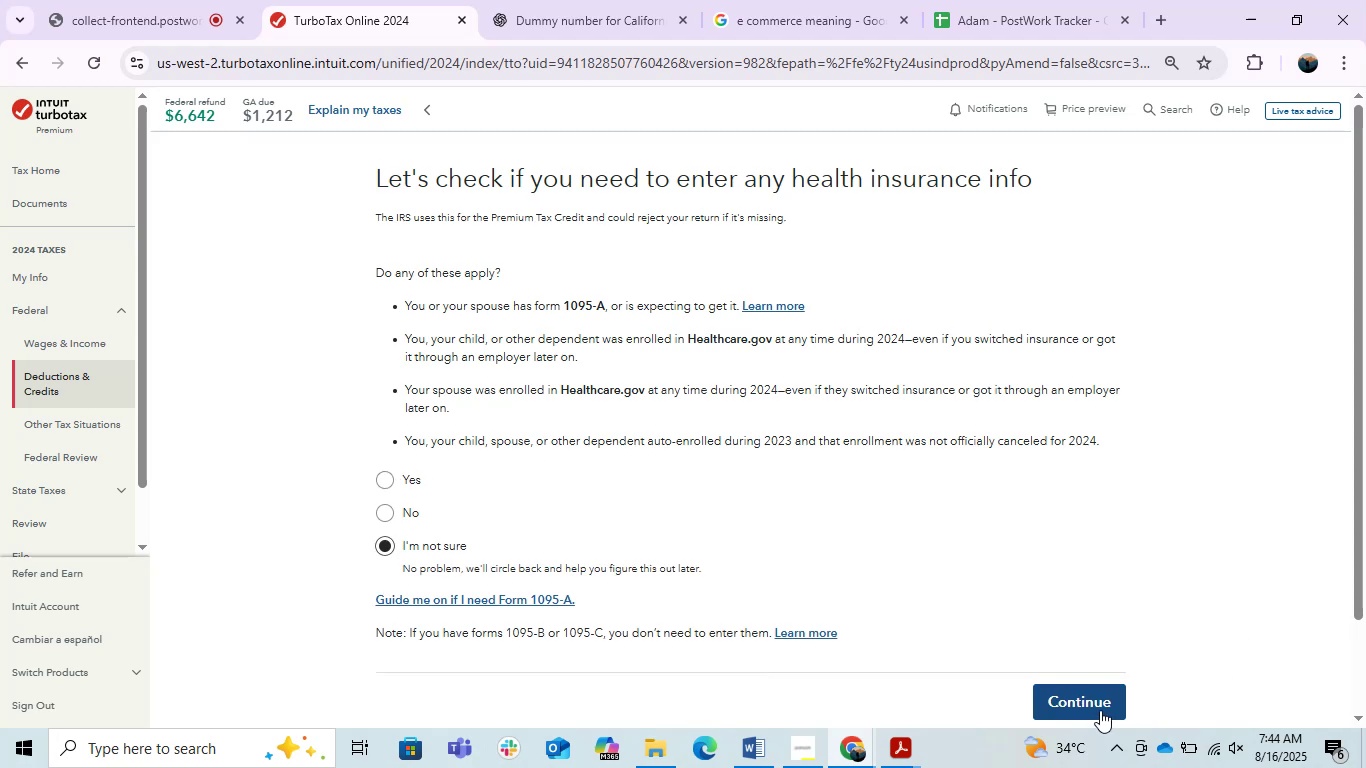 
left_click([1095, 699])
 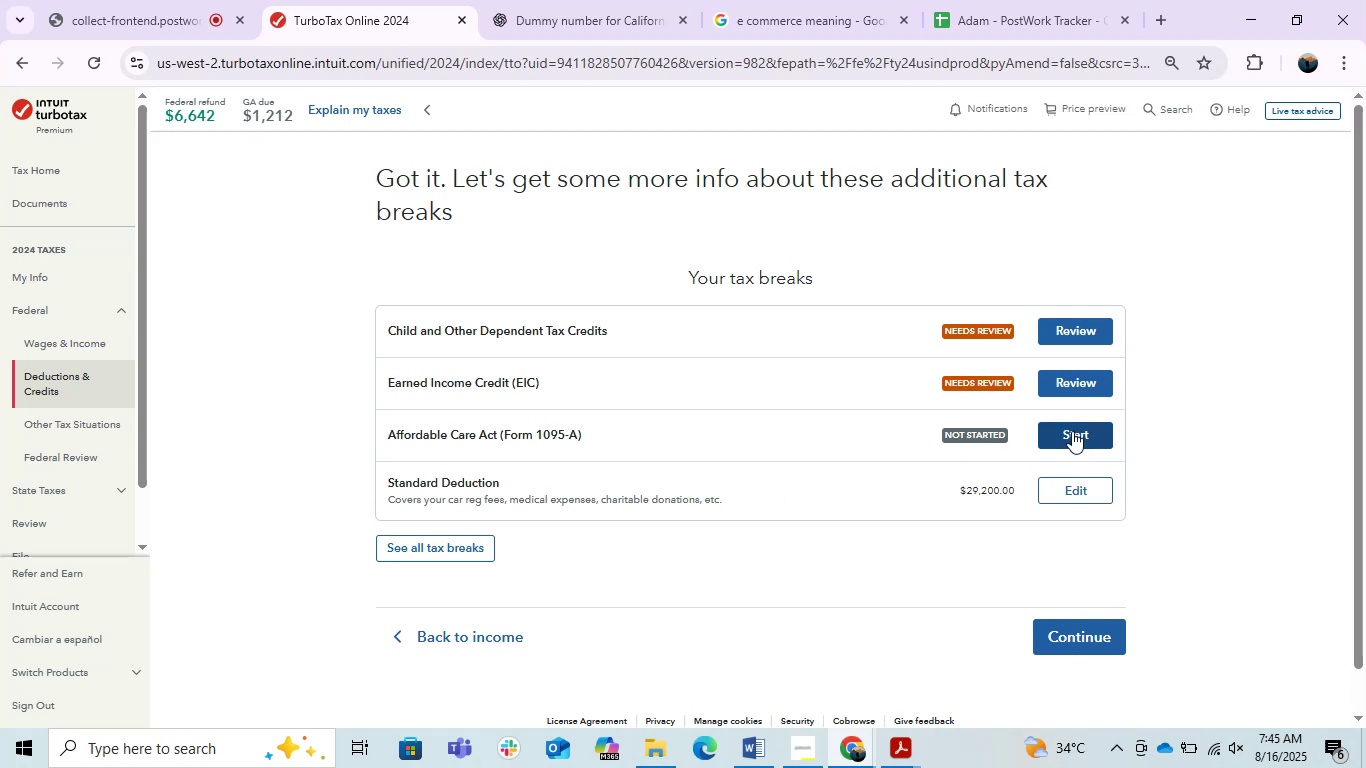 
wait(19.83)
 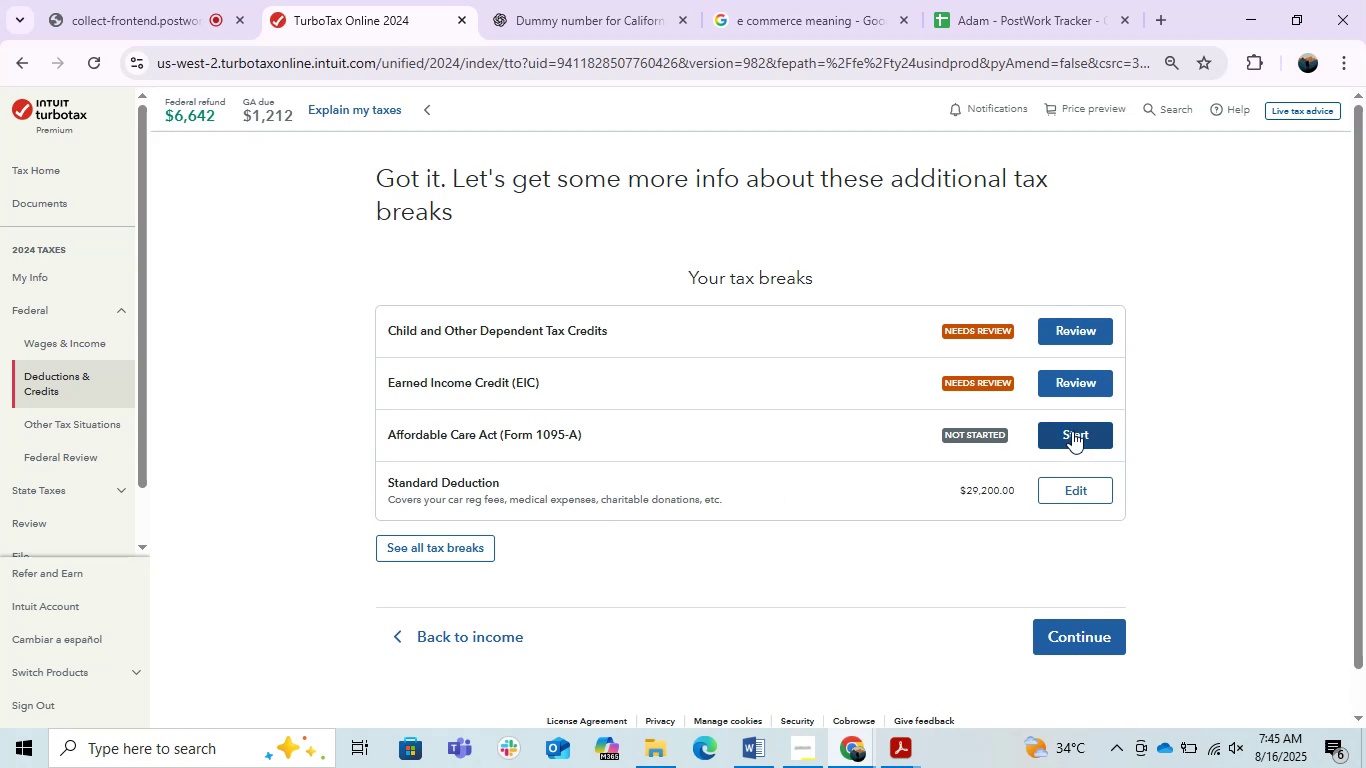 
left_click([399, 424])
 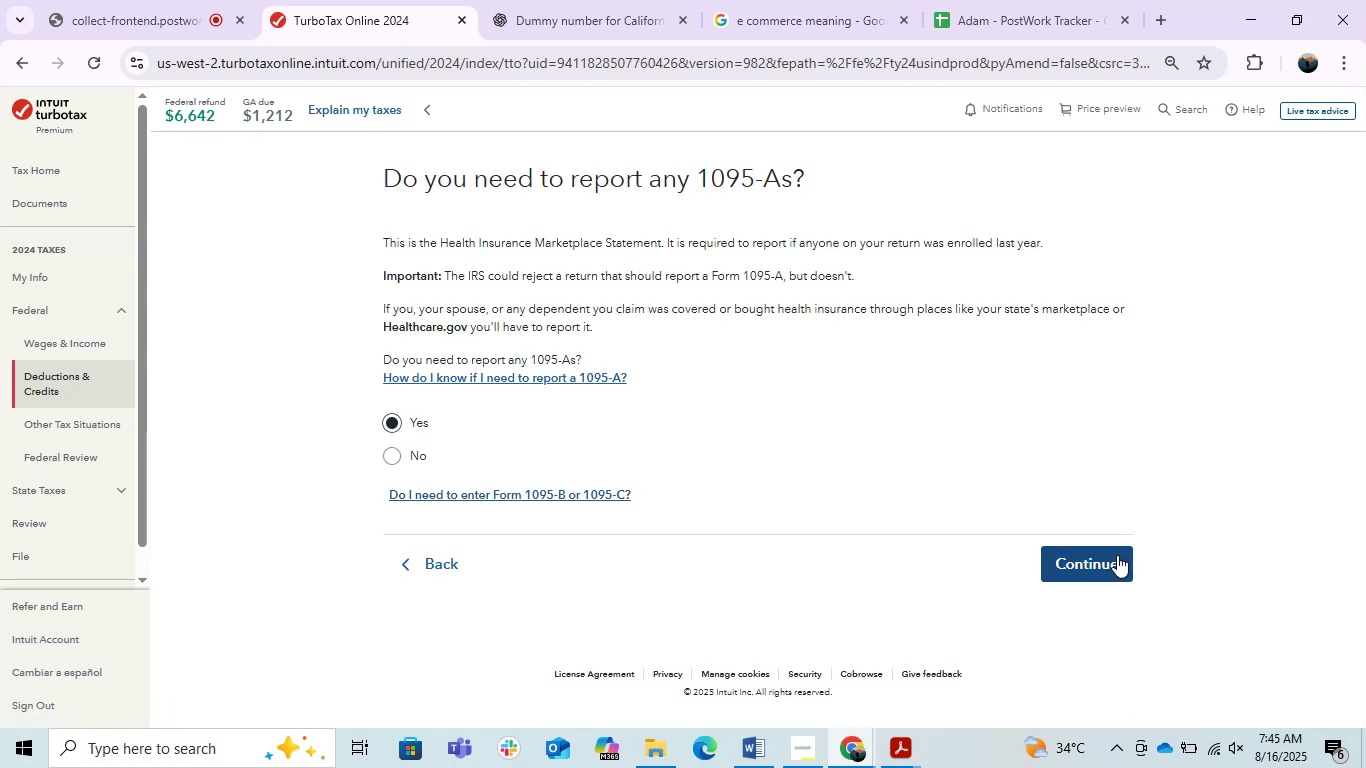 
left_click([1108, 555])
 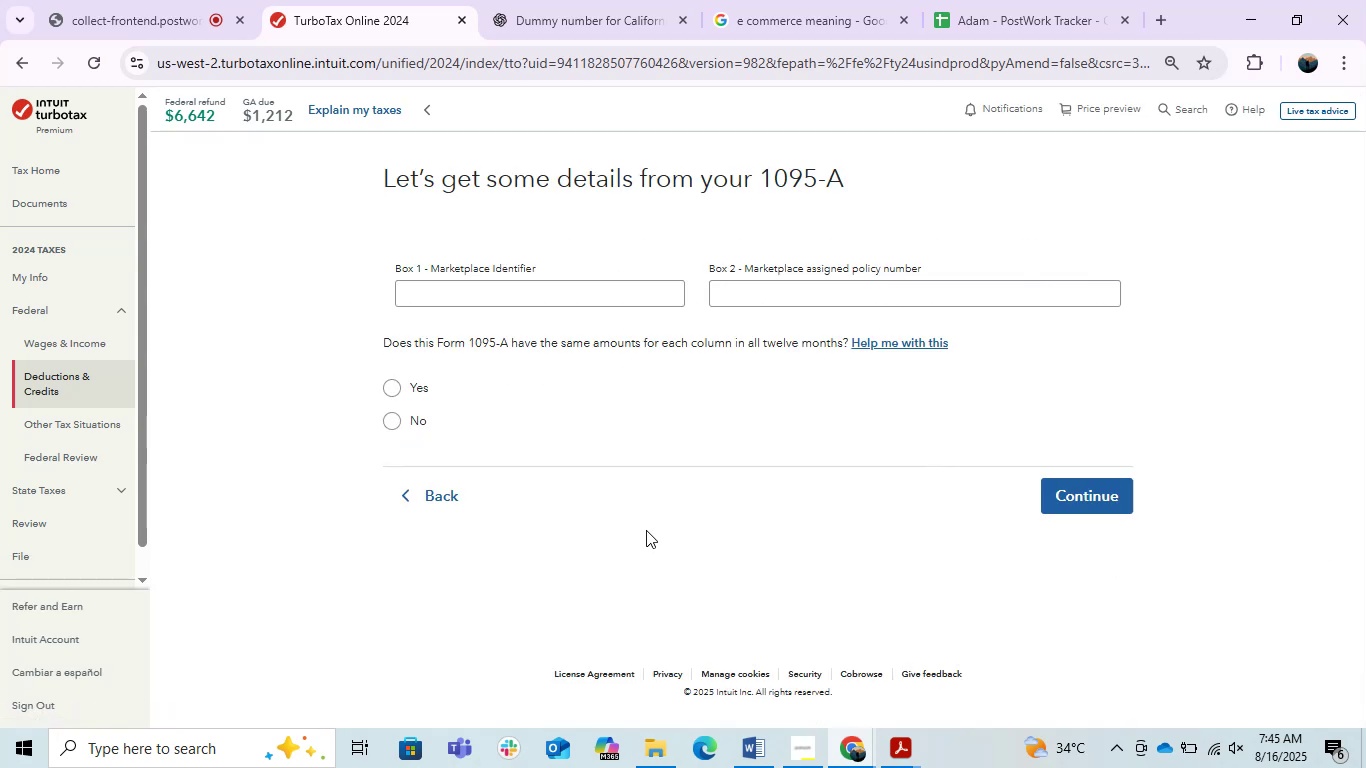 
wait(8.16)
 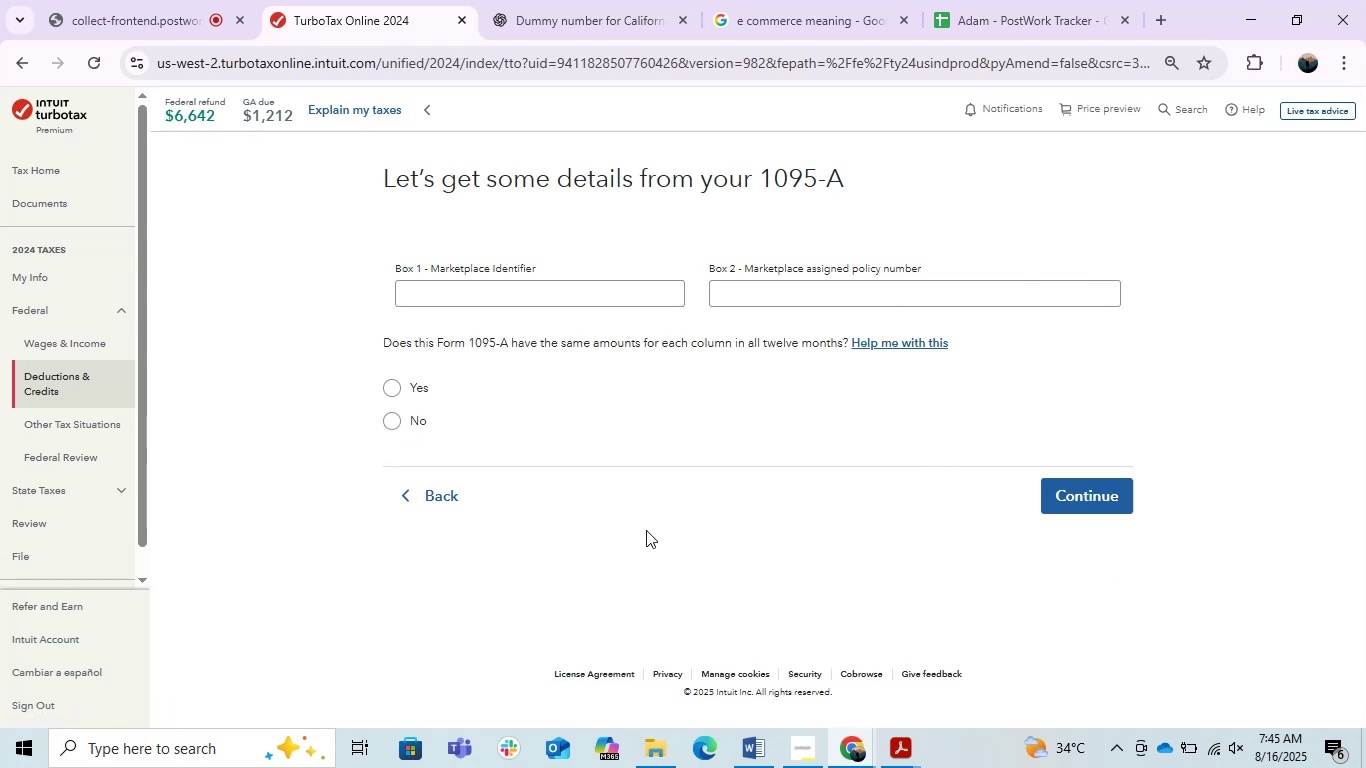 
left_click([534, 285])
 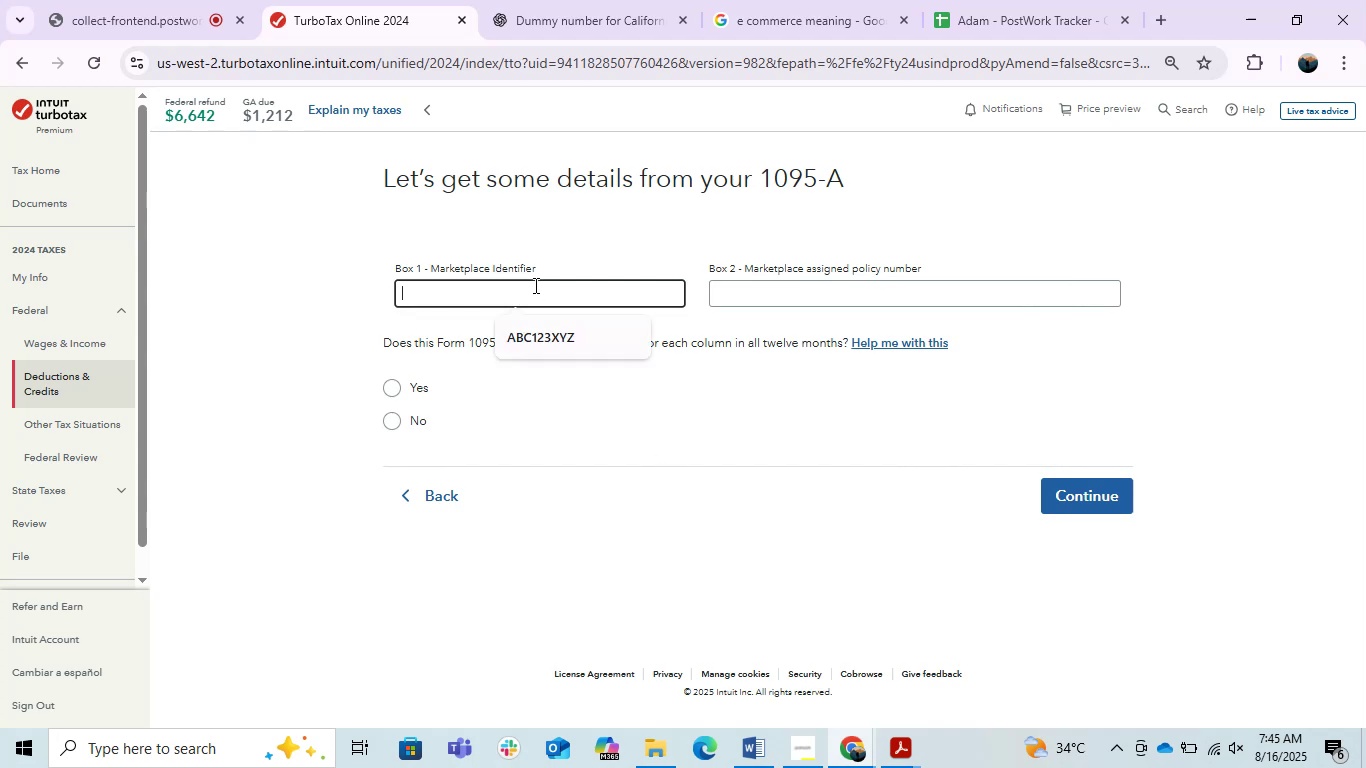 
left_click([555, 344])
 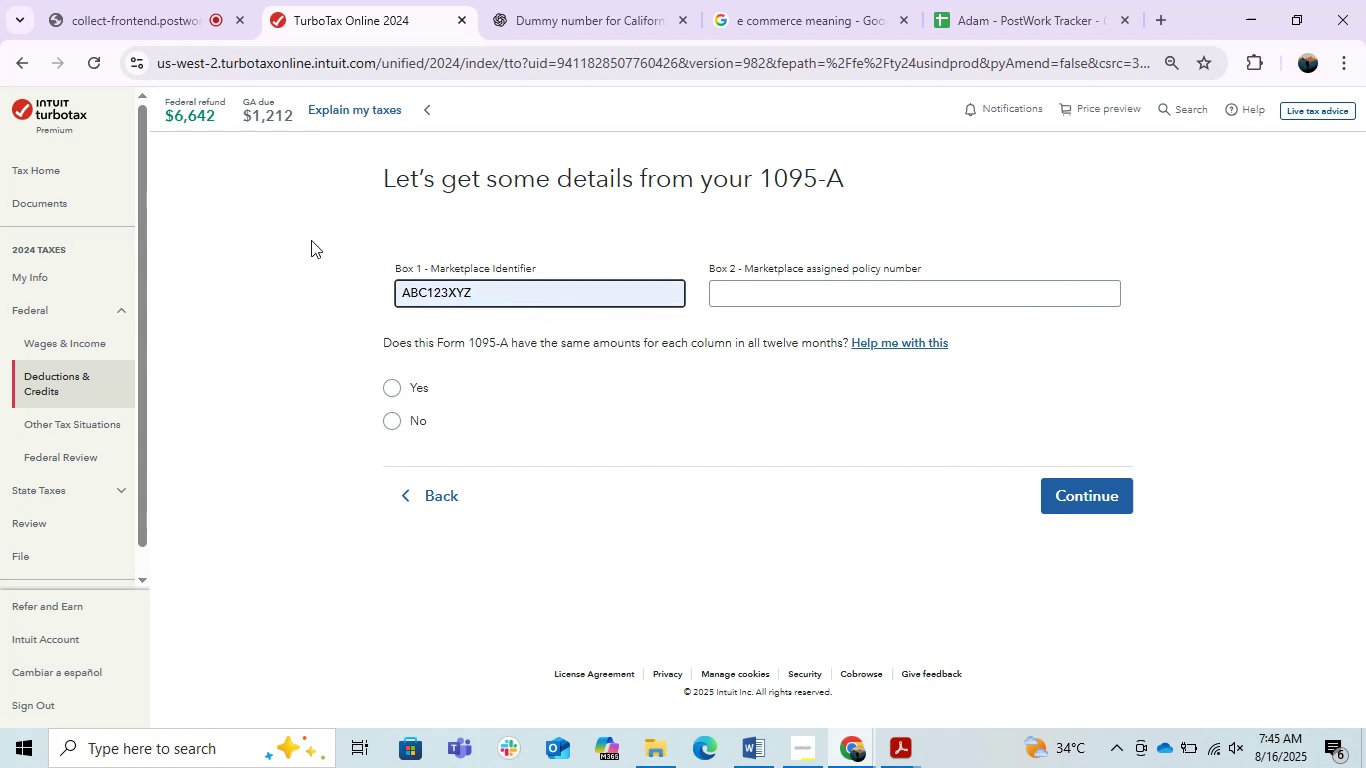 
left_click([294, 214])
 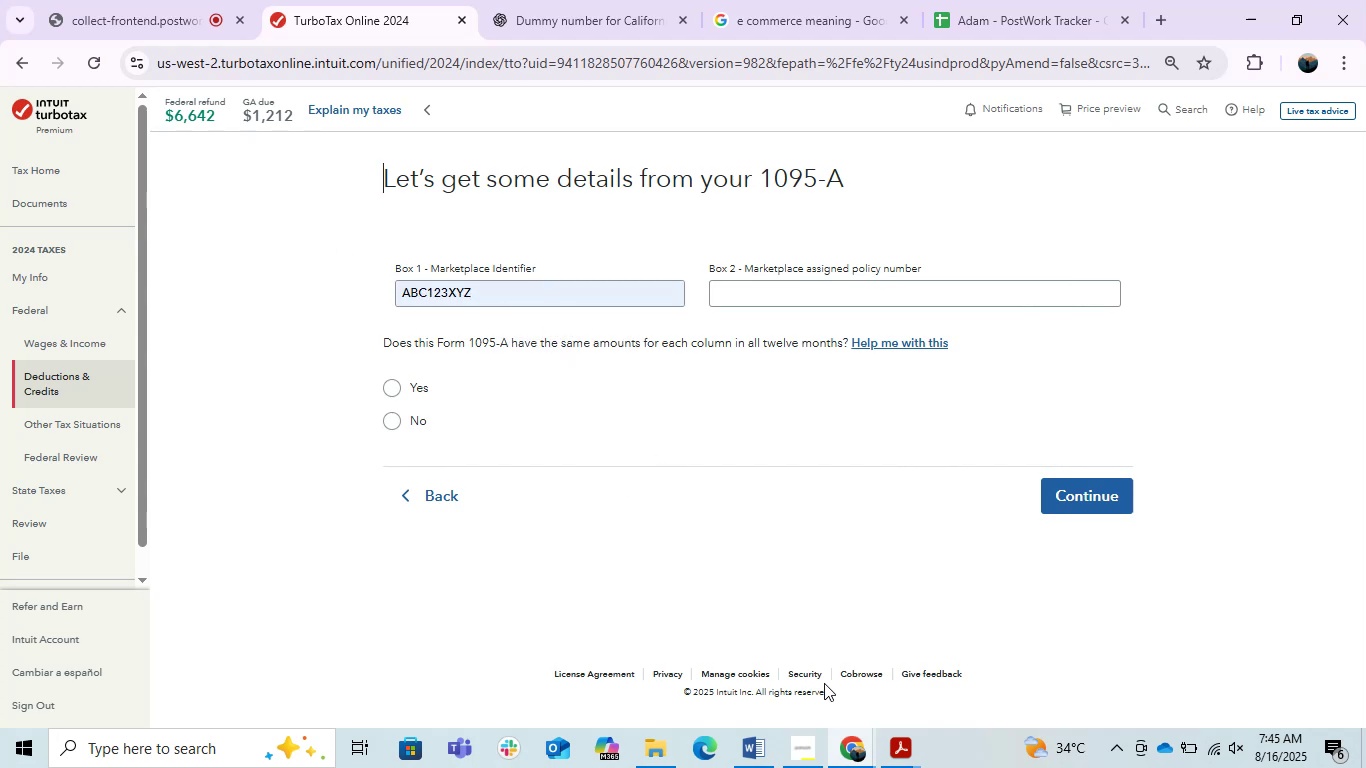 
mouse_move([780, 732])
 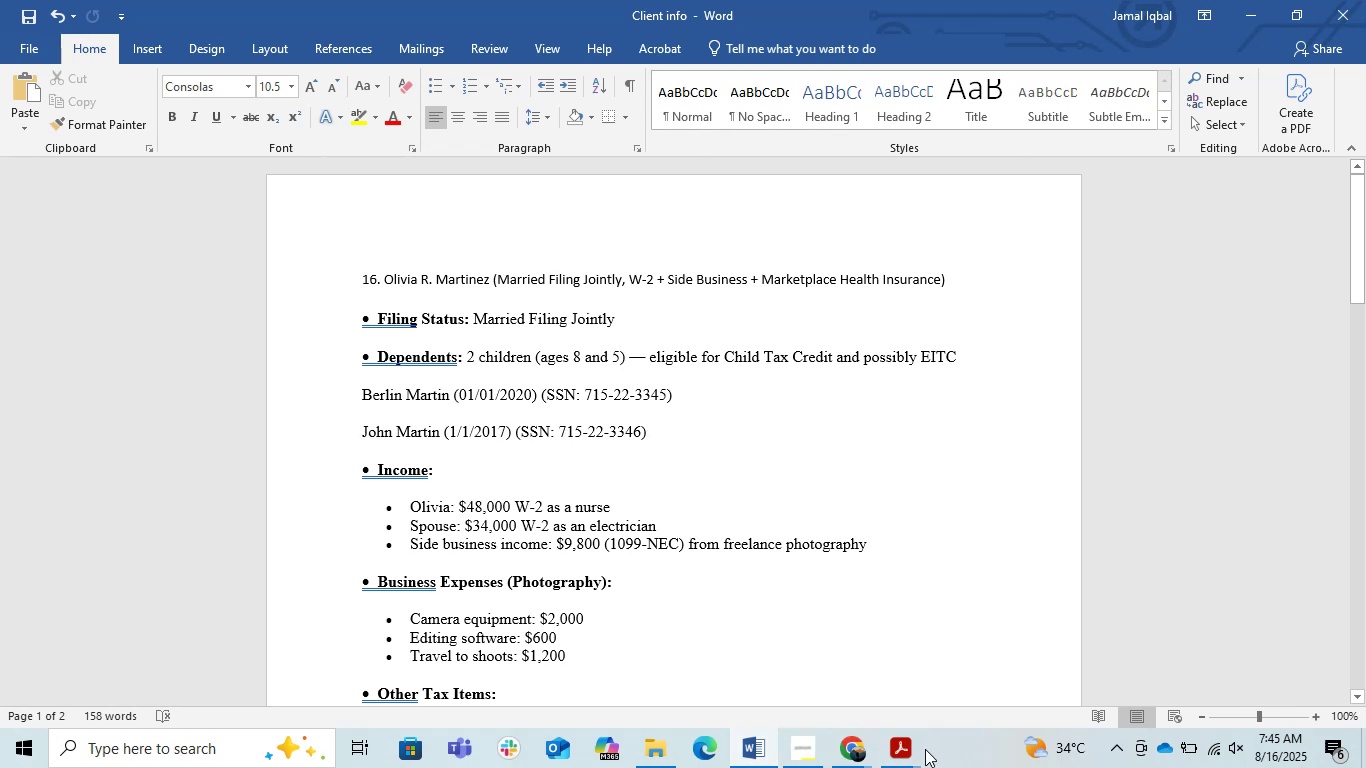 
left_click([906, 745])
 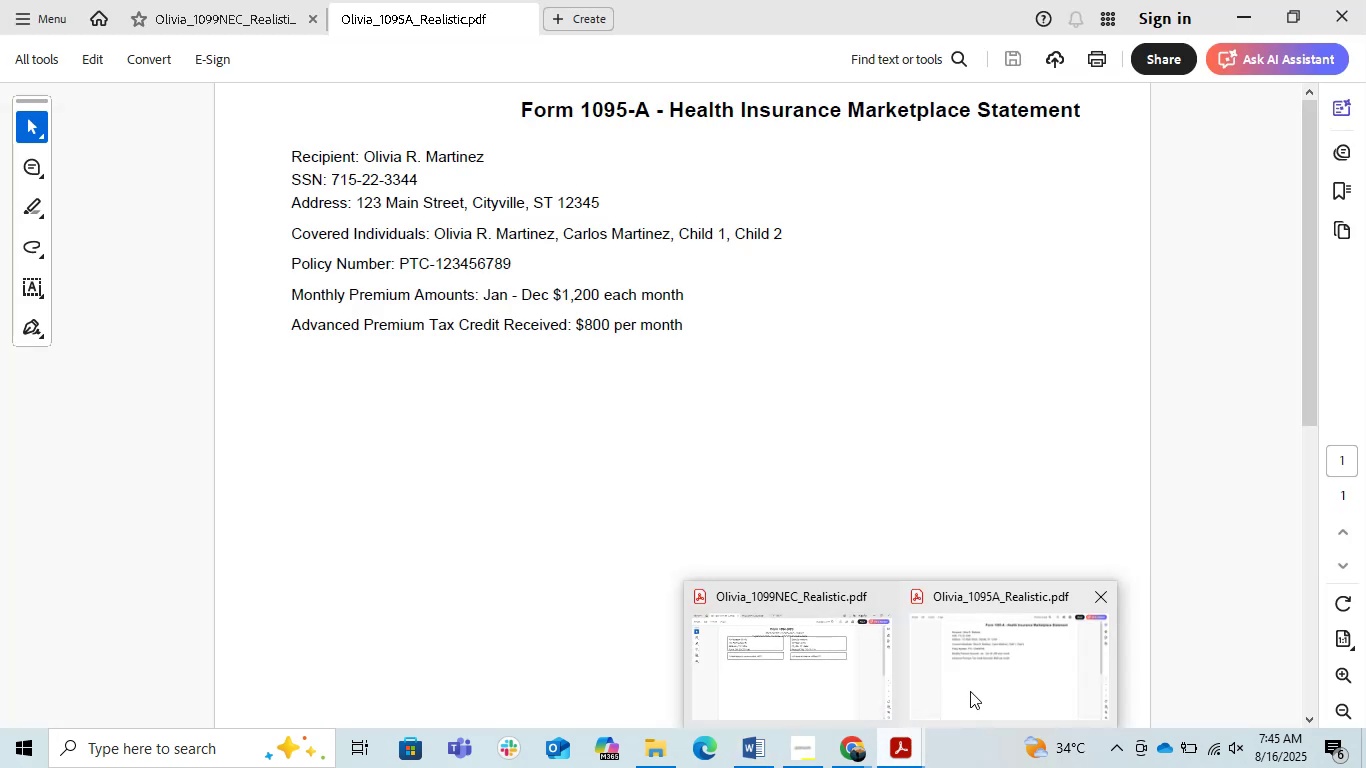 
left_click([970, 691])
 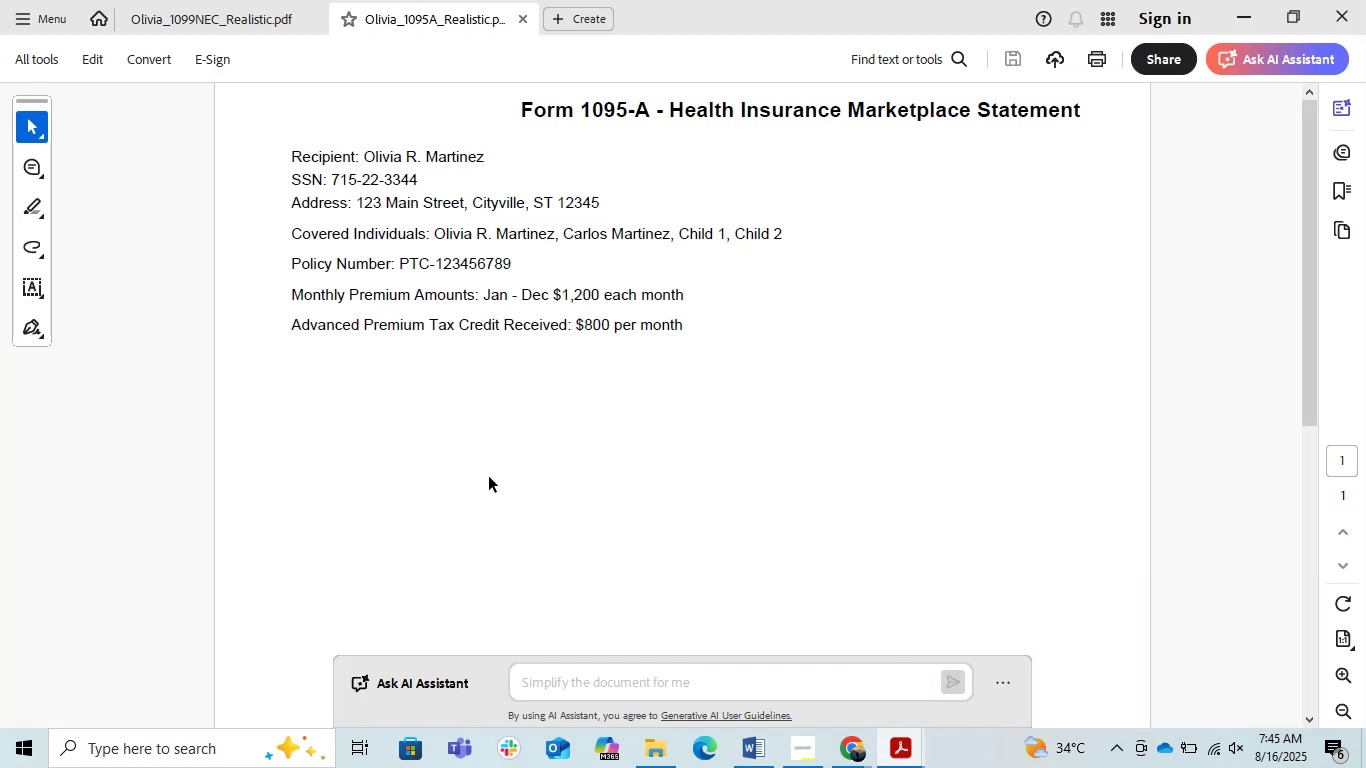 
left_click([489, 477])
 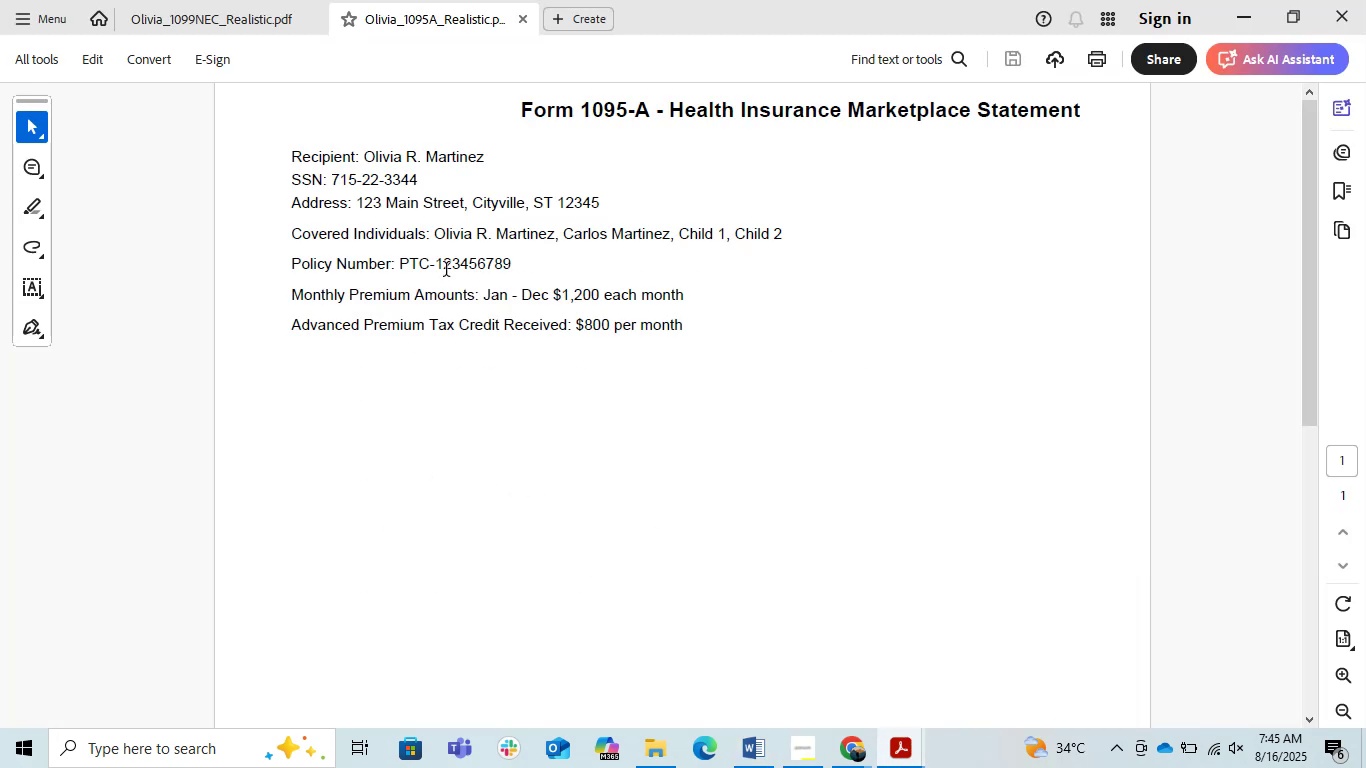 
left_click_drag(start_coordinate=[513, 262], to_coordinate=[403, 277])
 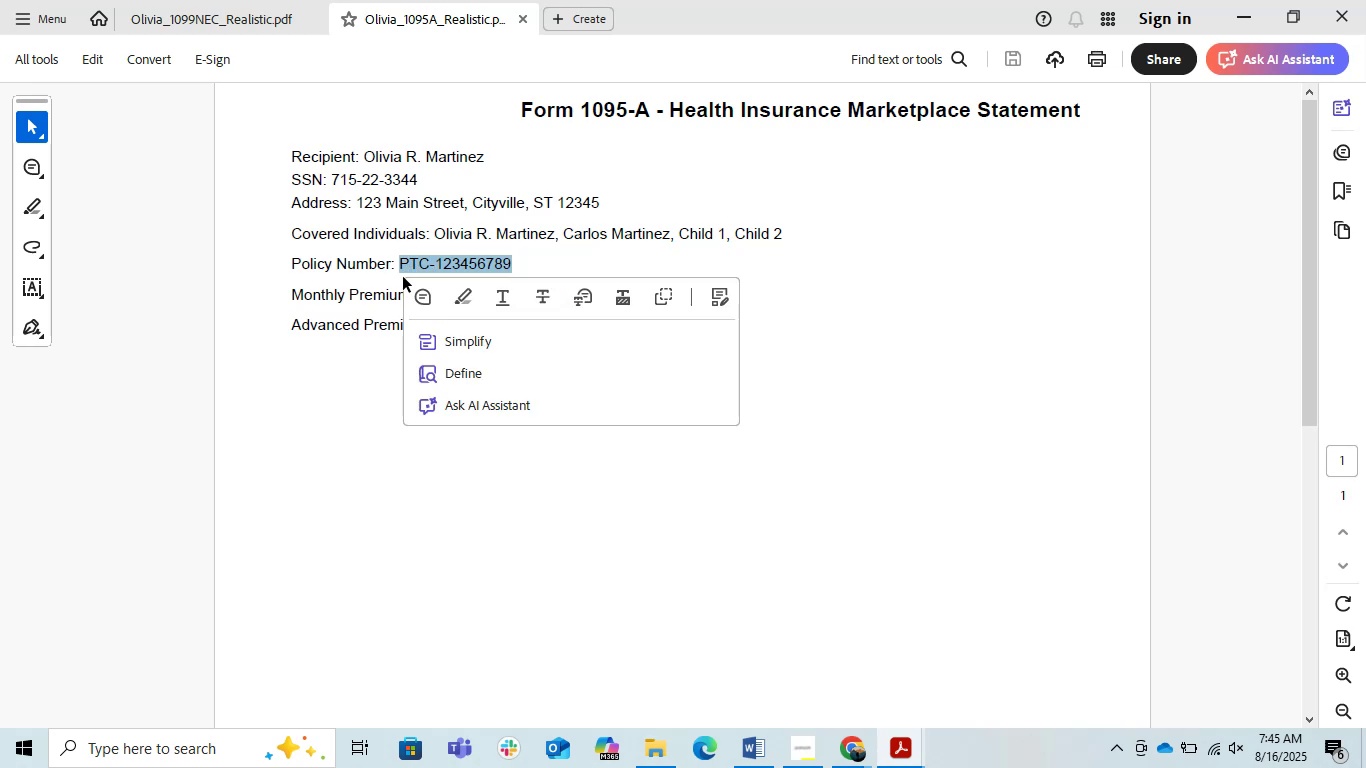 
key(Control+C)
 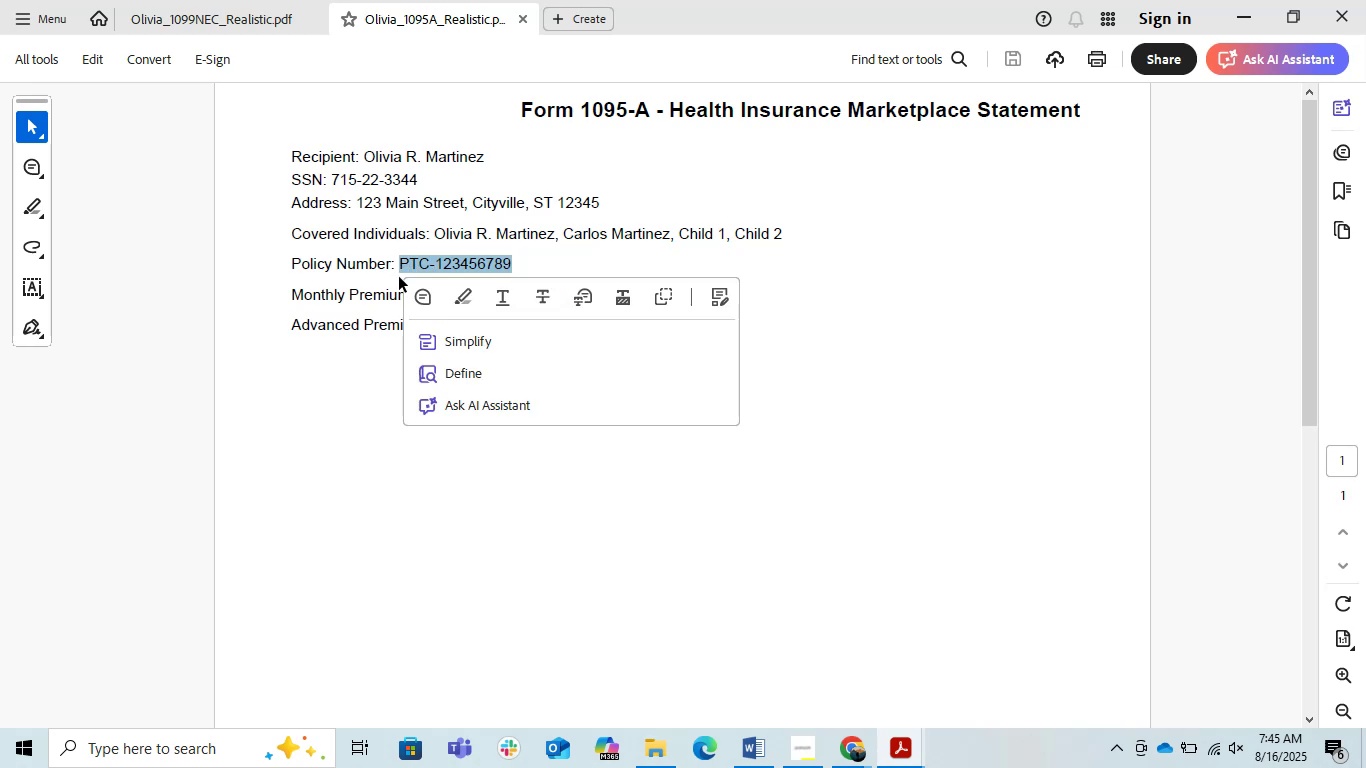 
key(Control+C)
 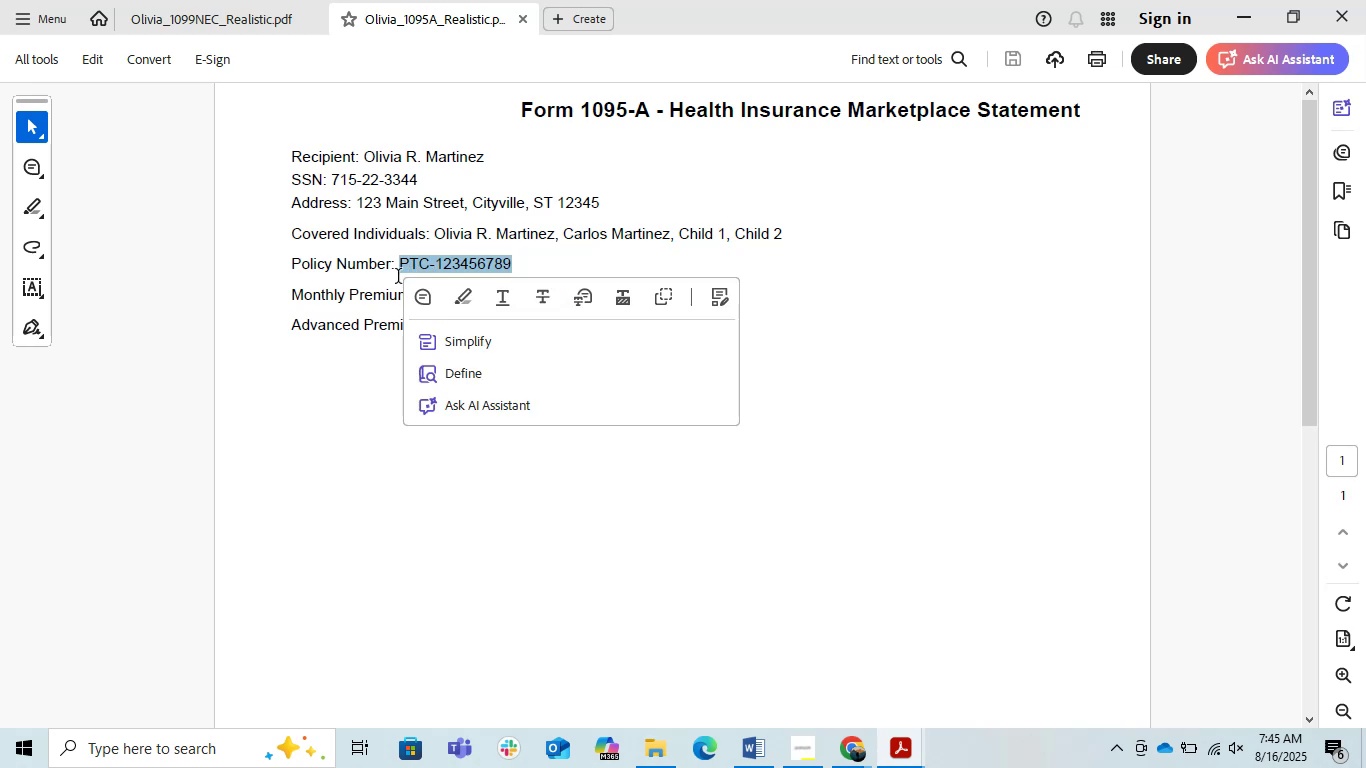 
key(Alt+Tab)
 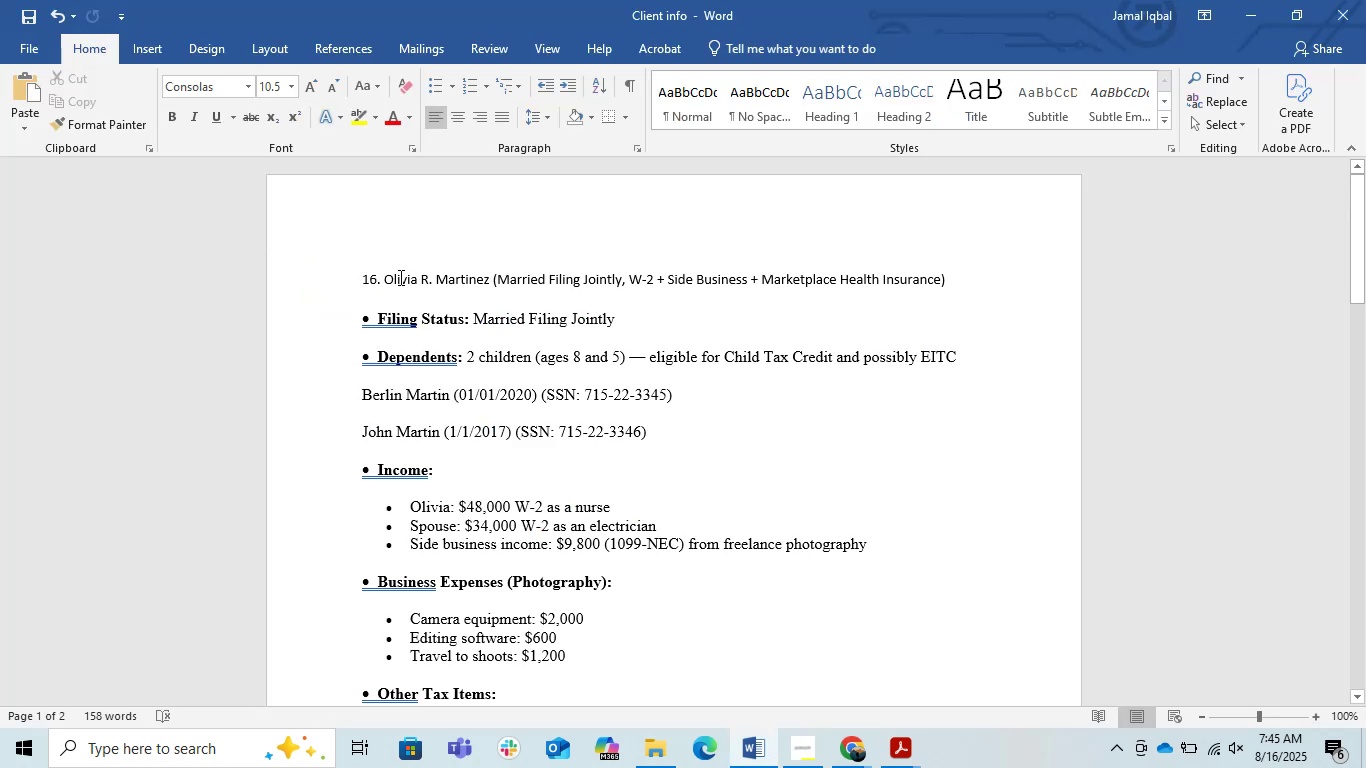 
key(Alt+AltLeft)
 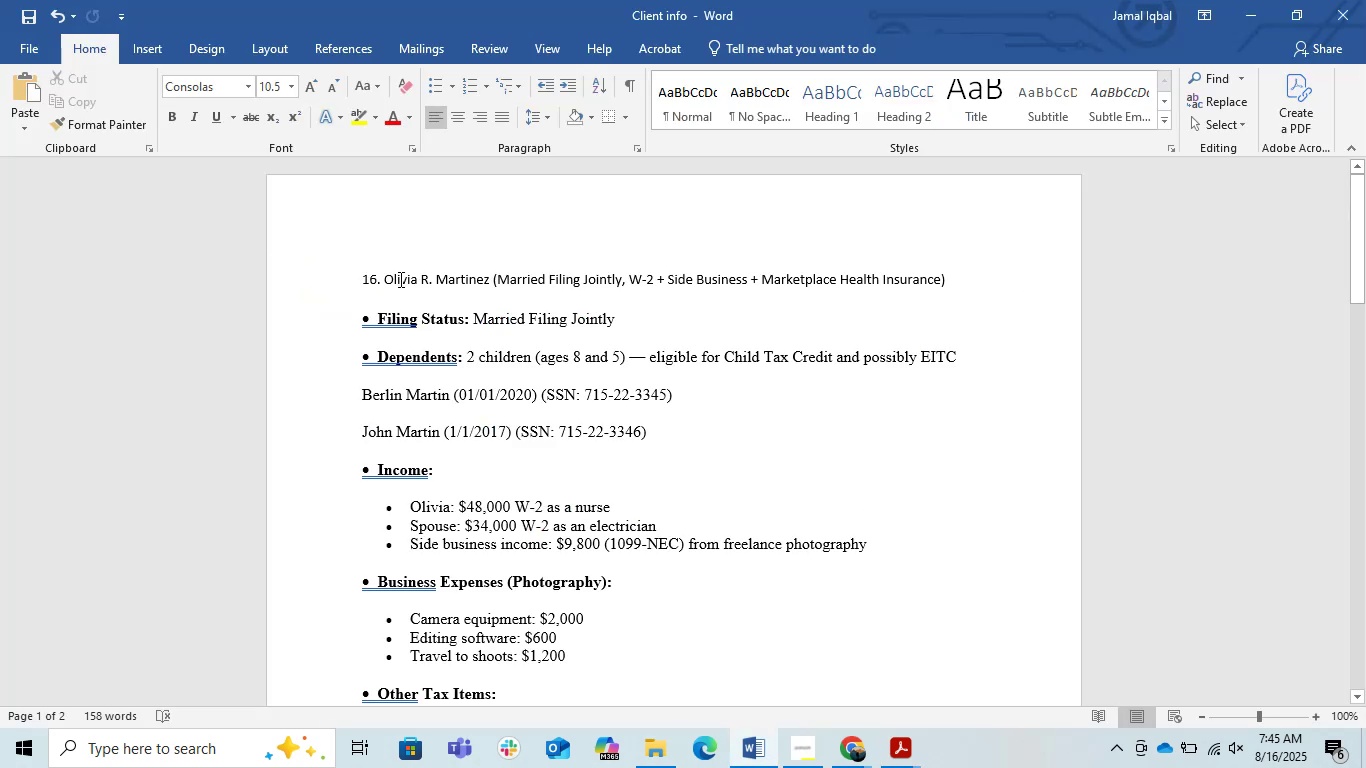 
key(Alt+Tab)
 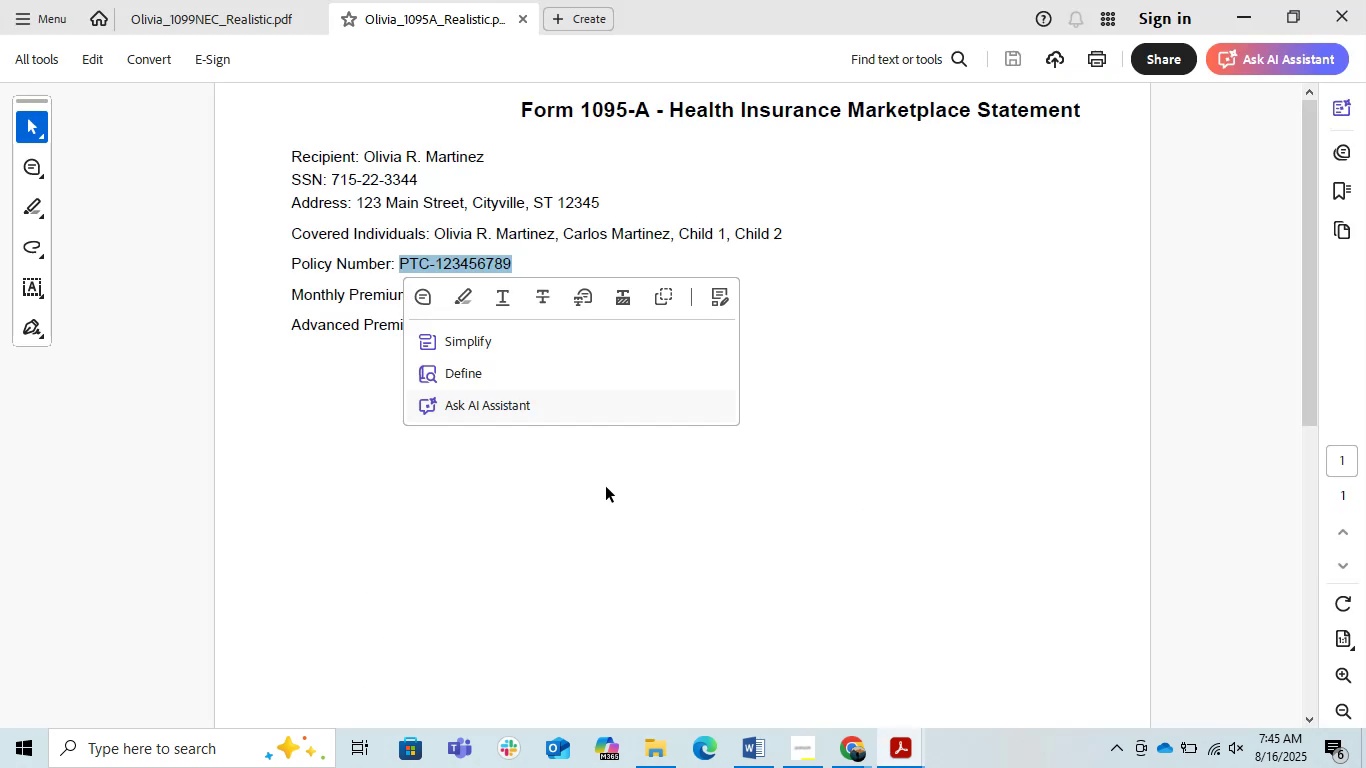 
key(Alt+AltLeft)
 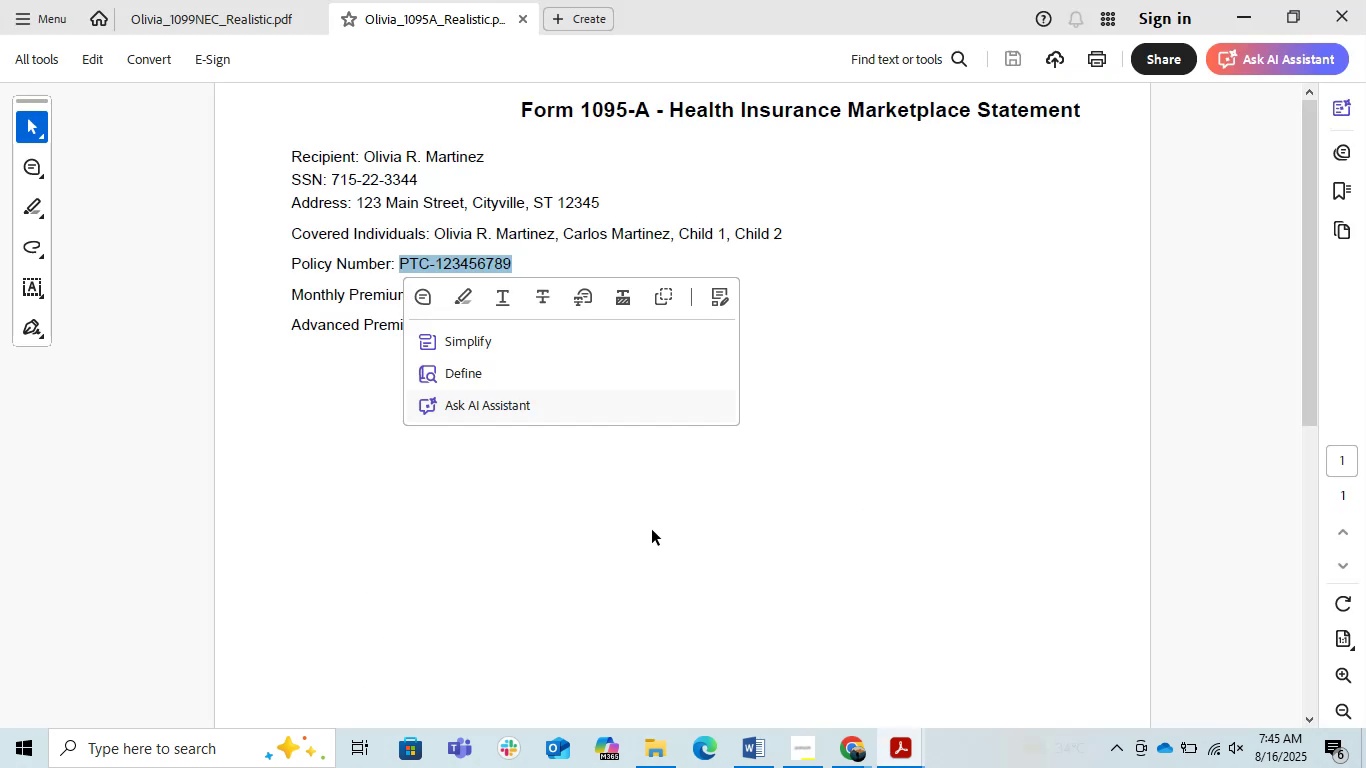 
key(Alt+Tab)
 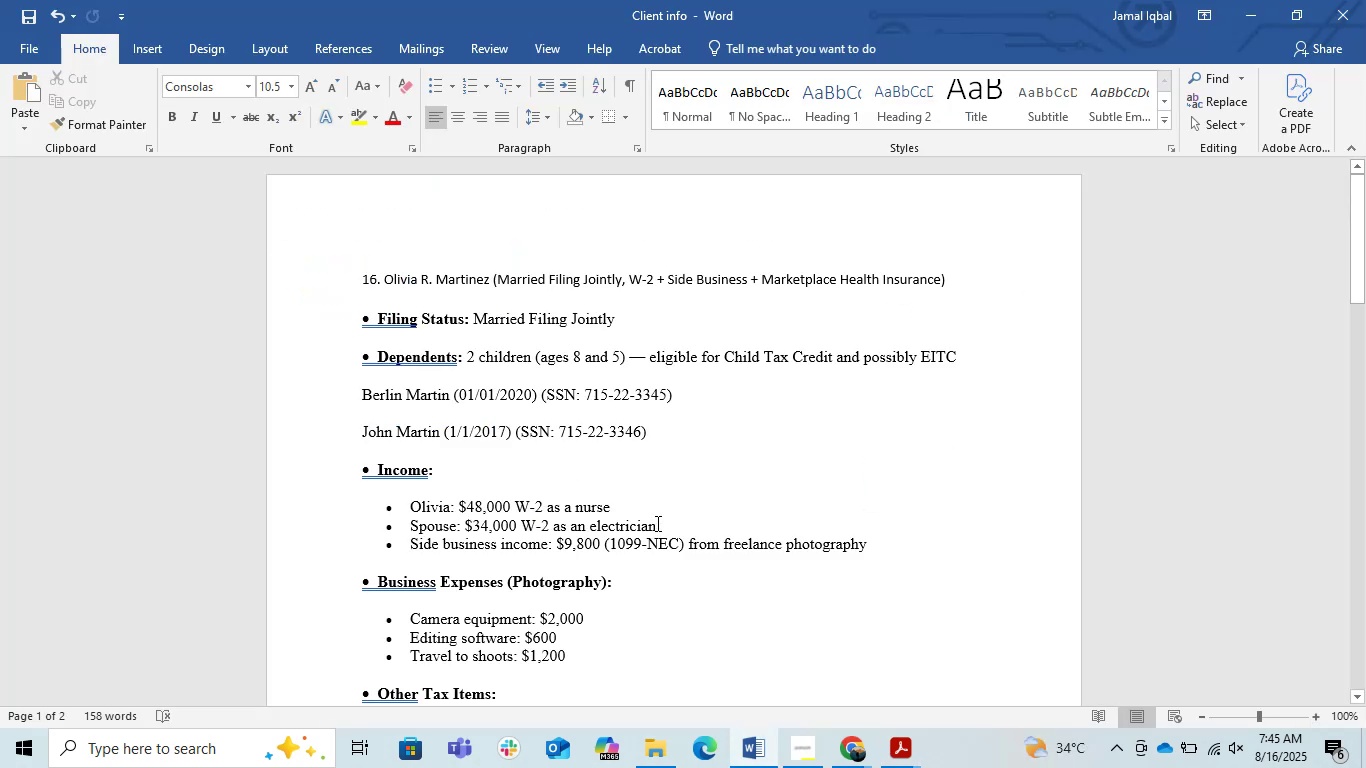 
key(Alt+Tab)
 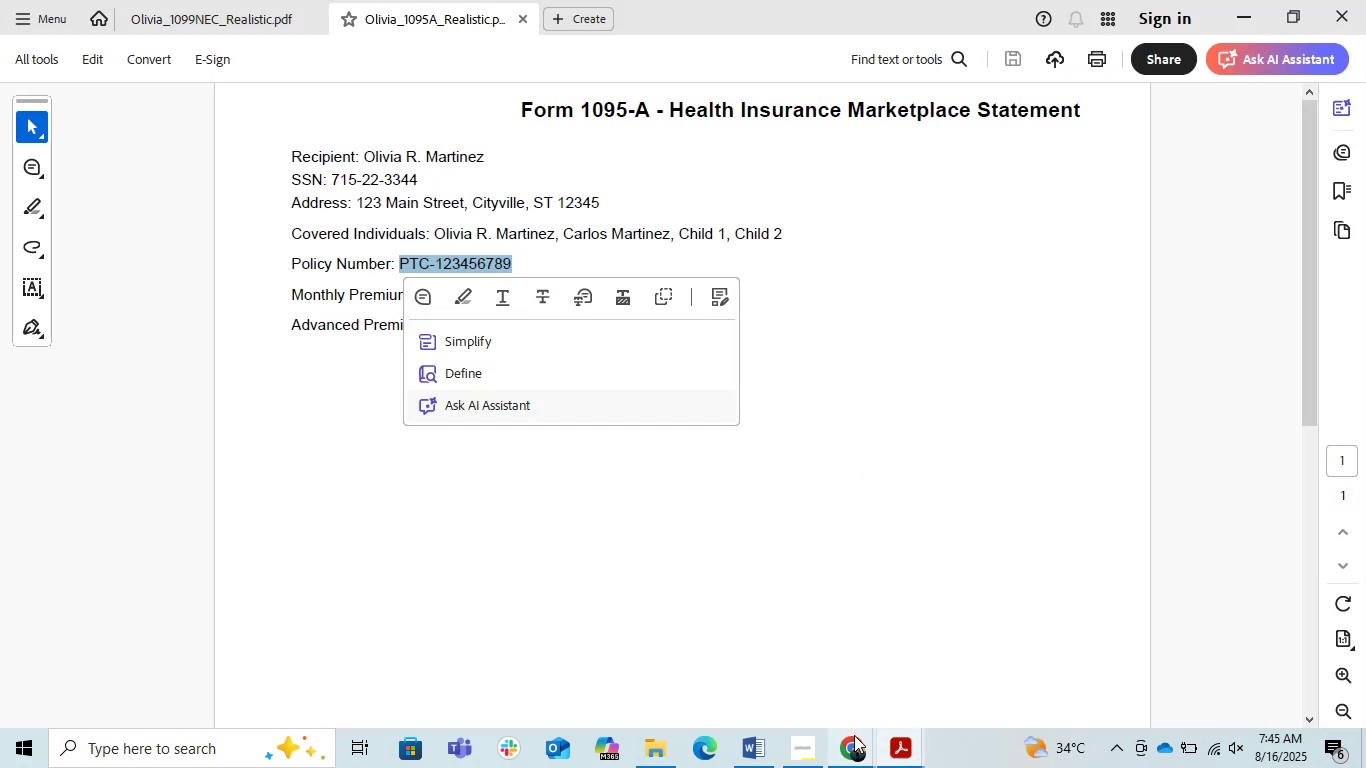 
left_click([855, 742])
 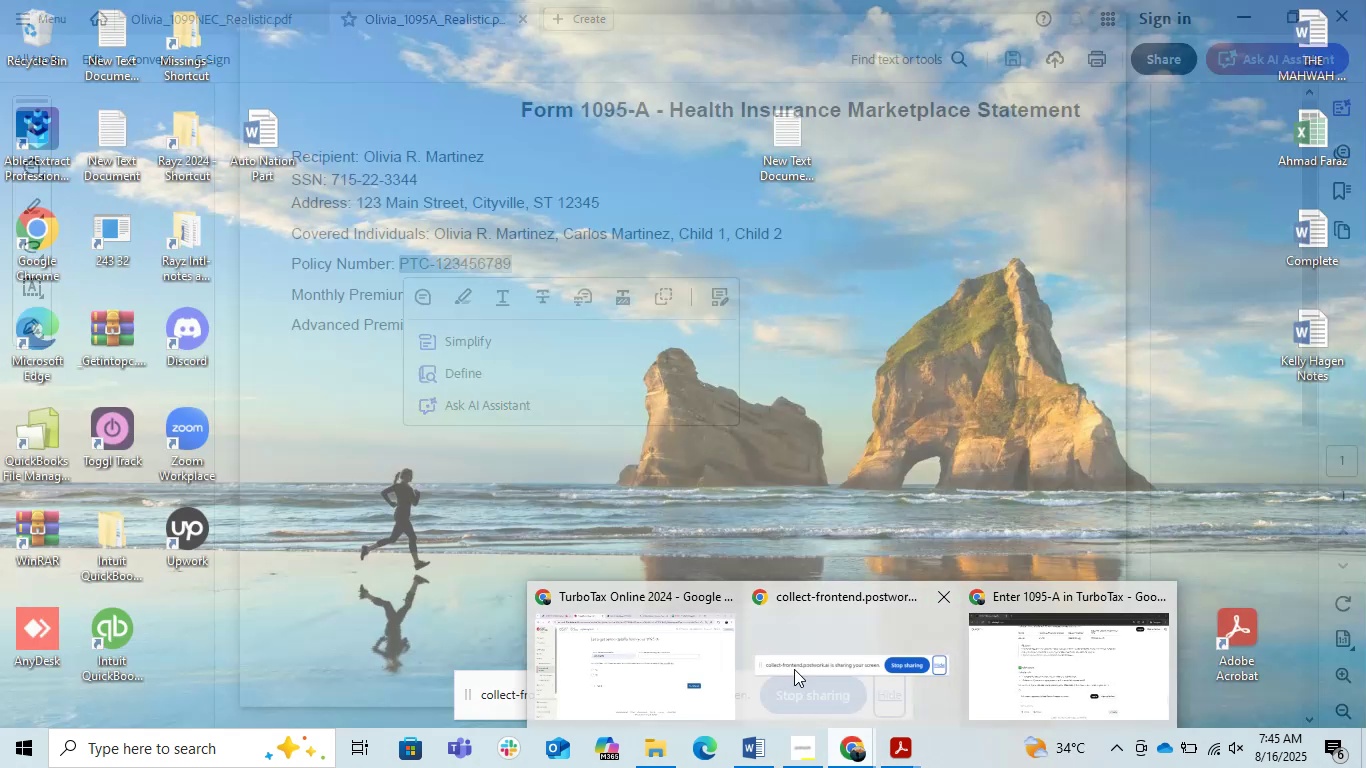 
left_click([695, 668])
 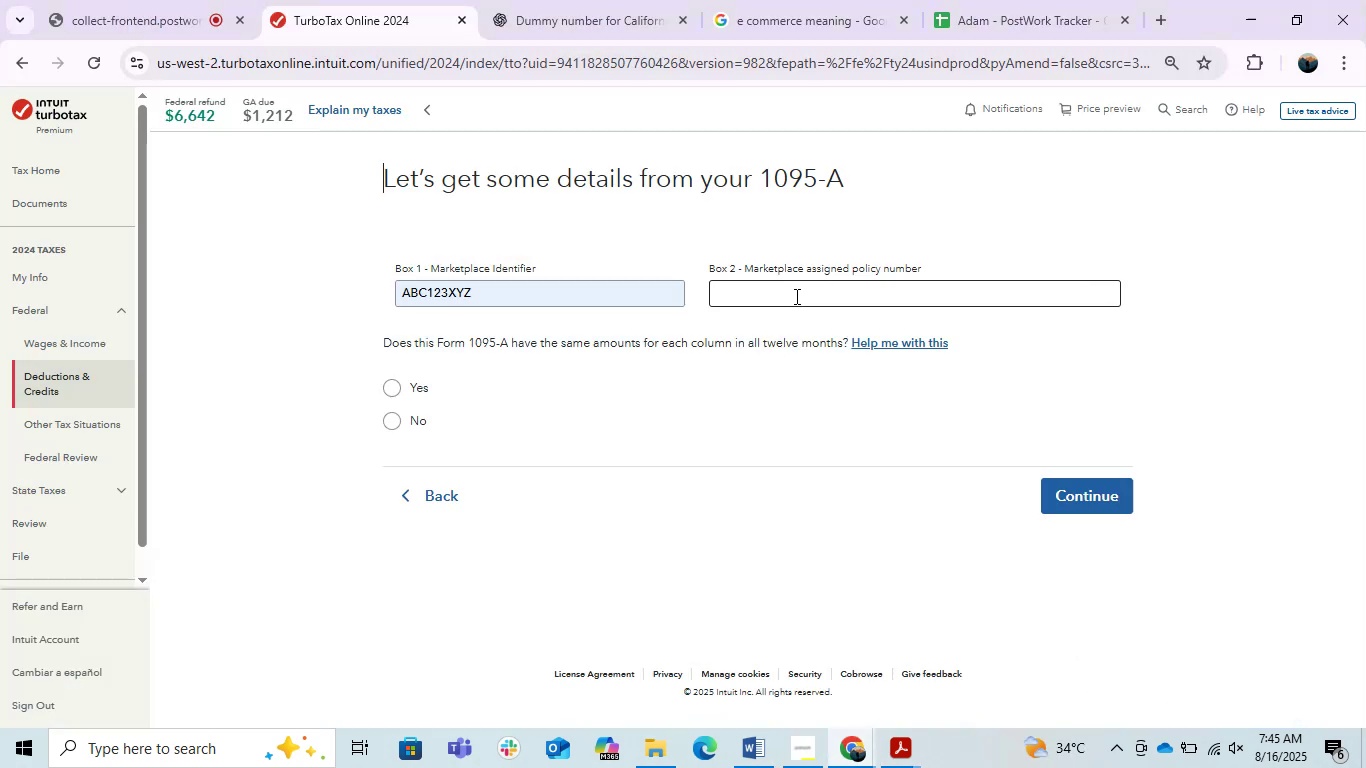 
left_click([795, 295])
 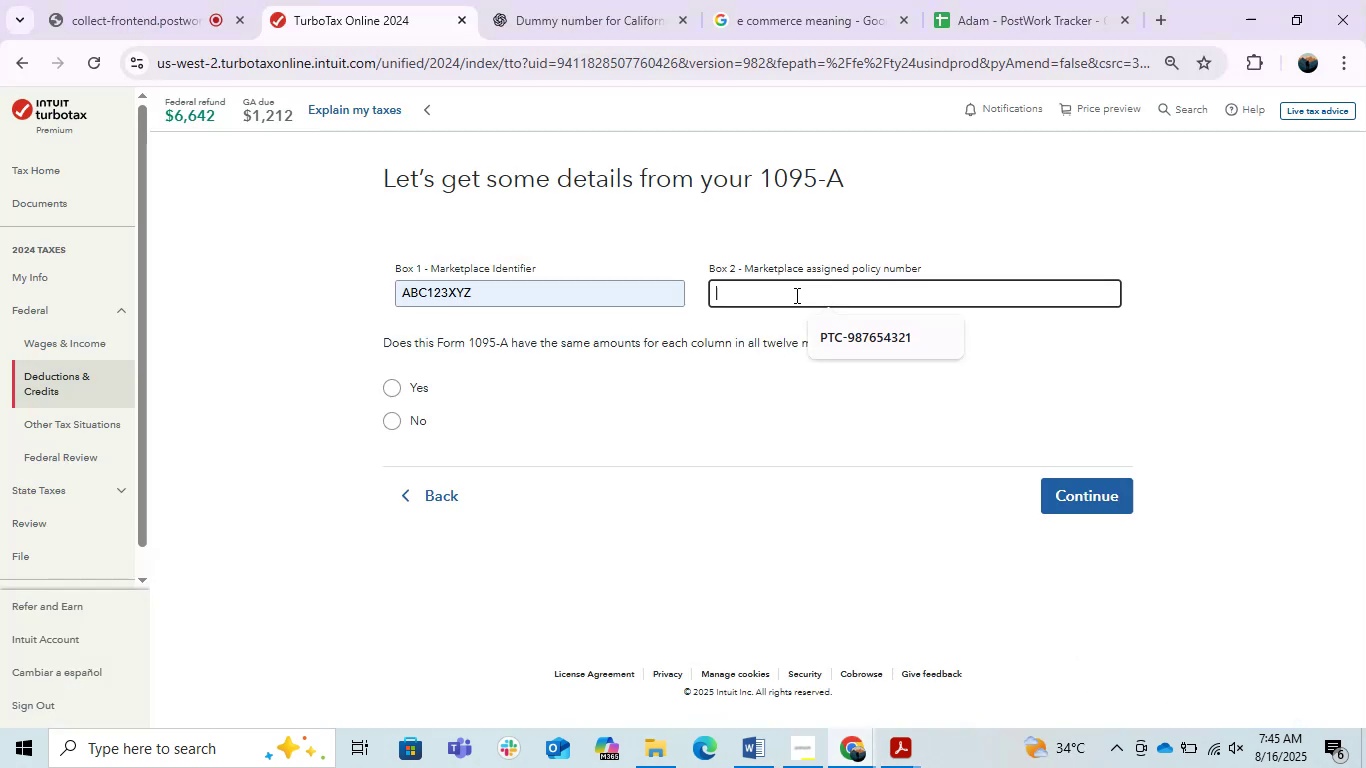 
key(Control+V)
 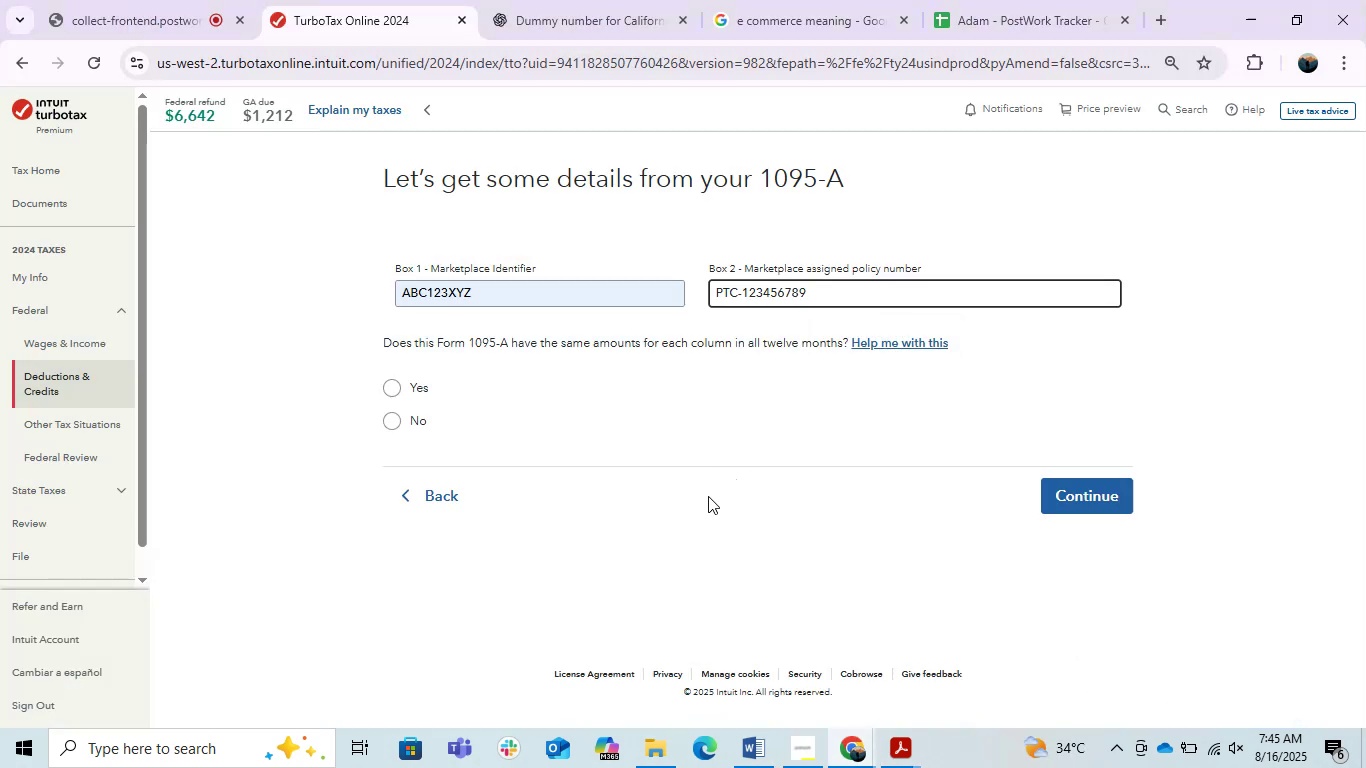 
left_click([708, 496])
 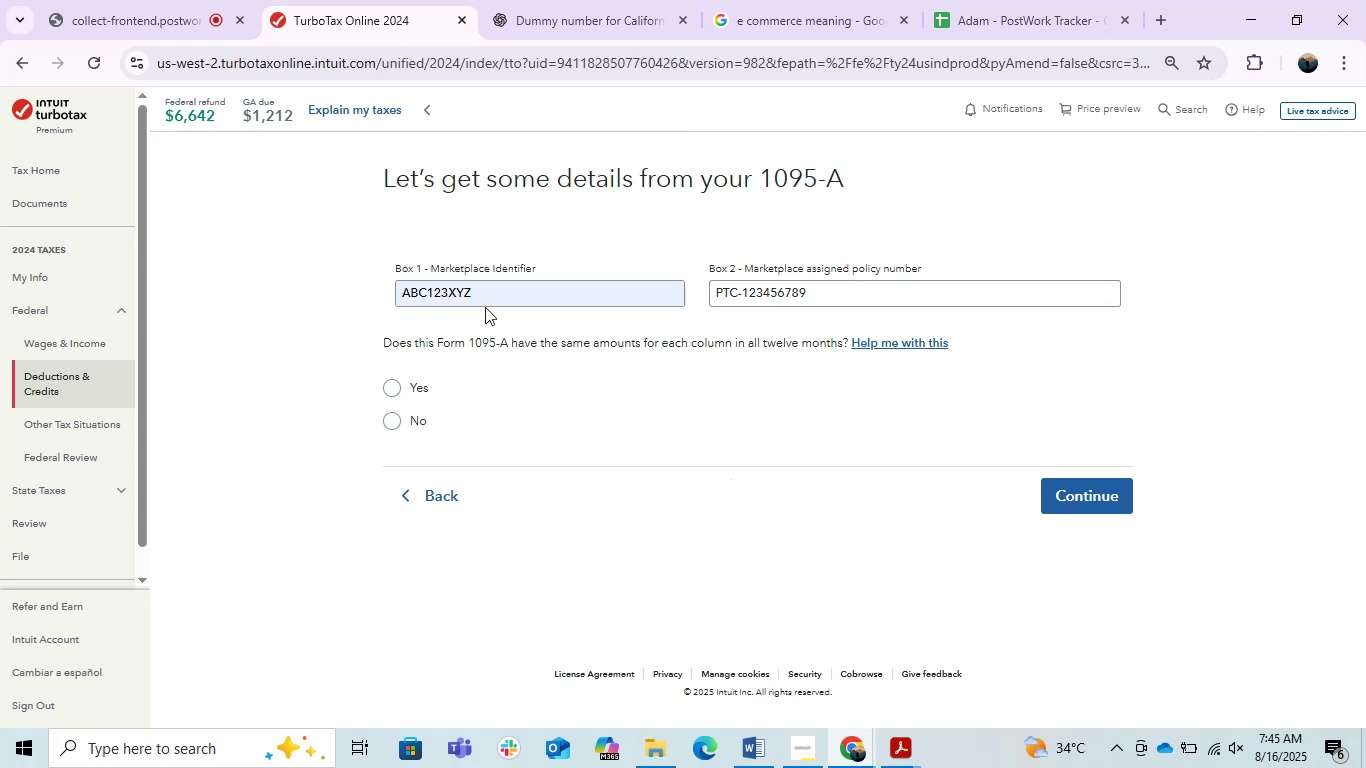 
left_click_drag(start_coordinate=[487, 291], to_coordinate=[369, 295])
 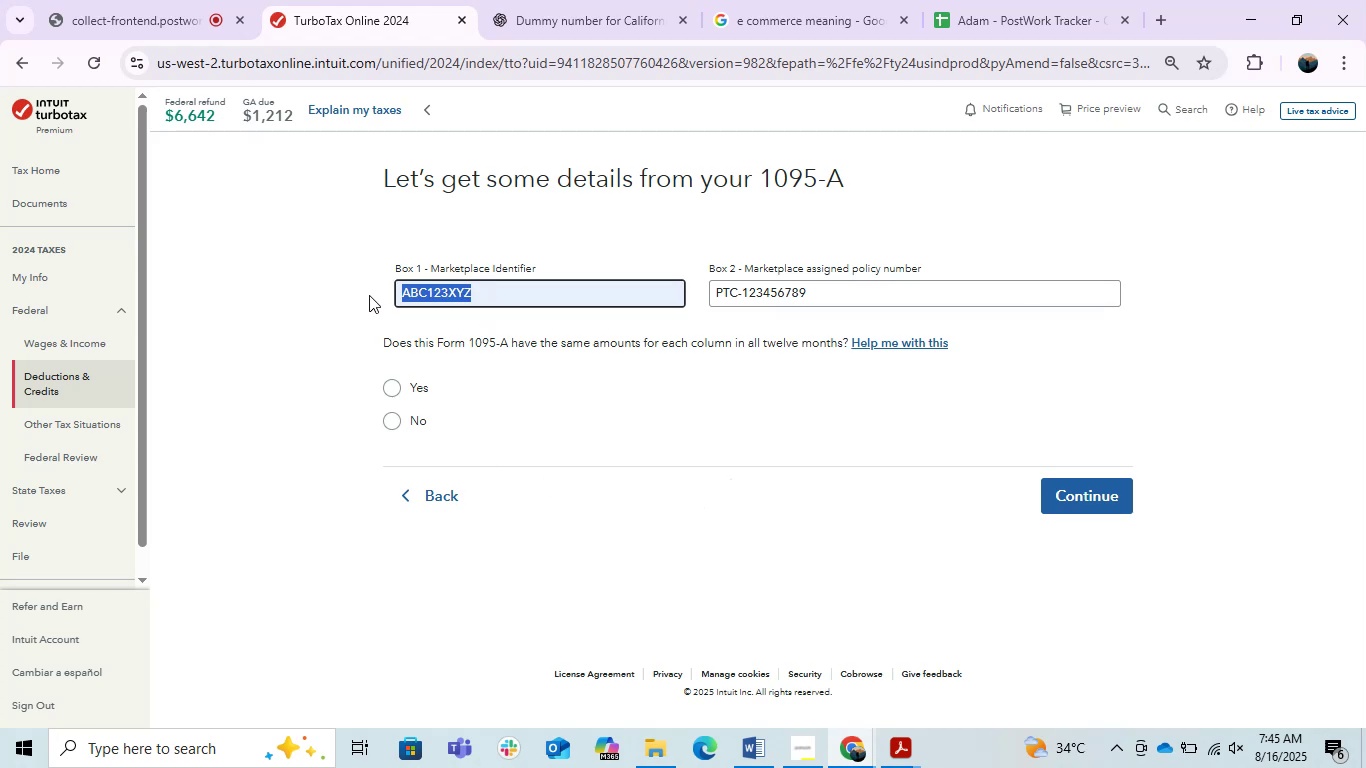 
key(Control+X)
 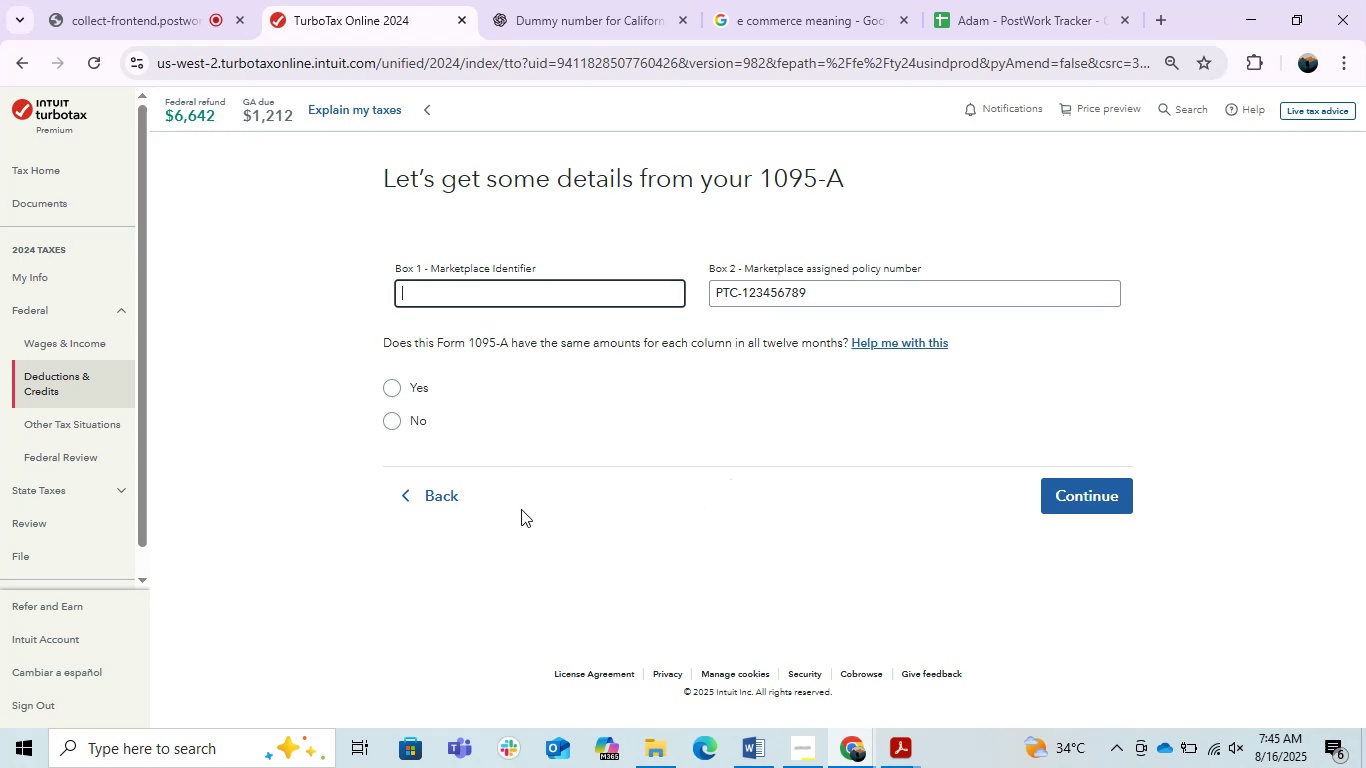 
left_click([521, 509])
 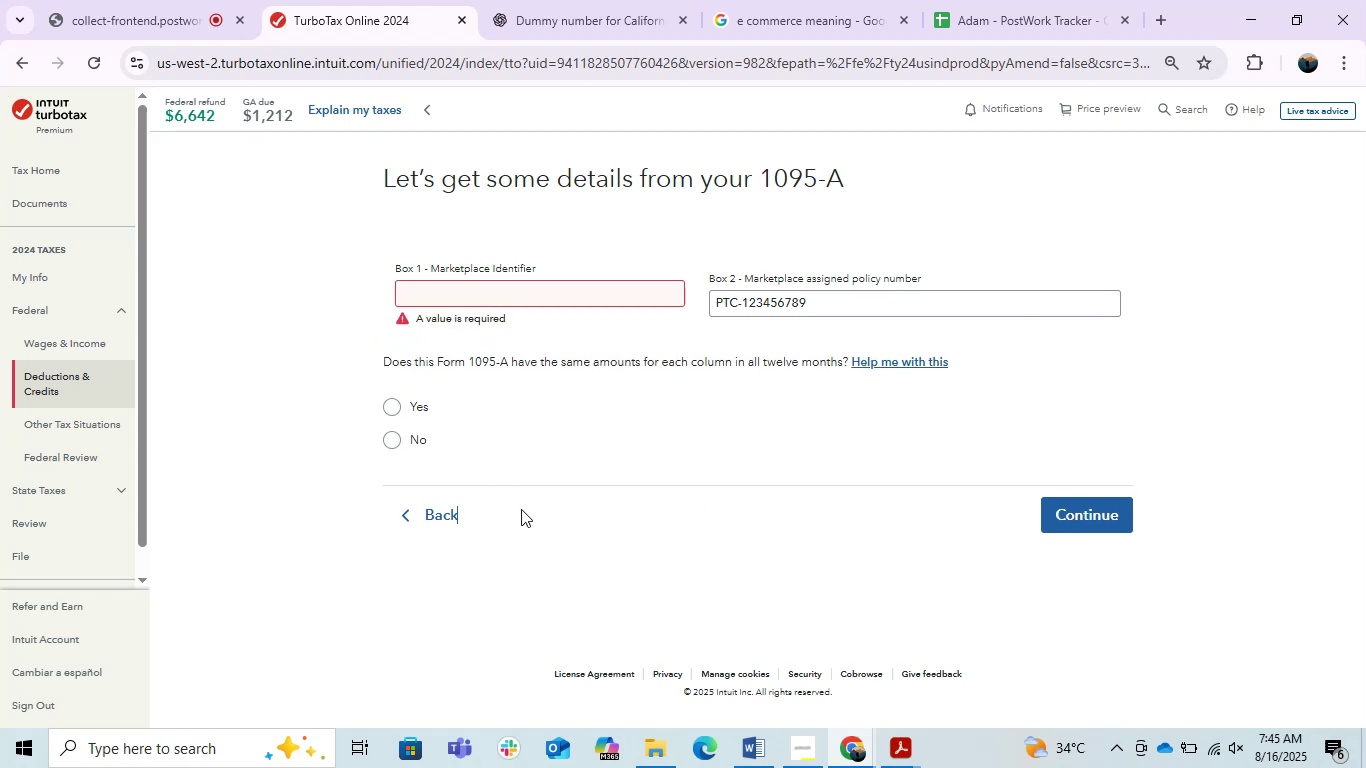 
left_click_drag(start_coordinate=[404, 401], to_coordinate=[388, 402])
 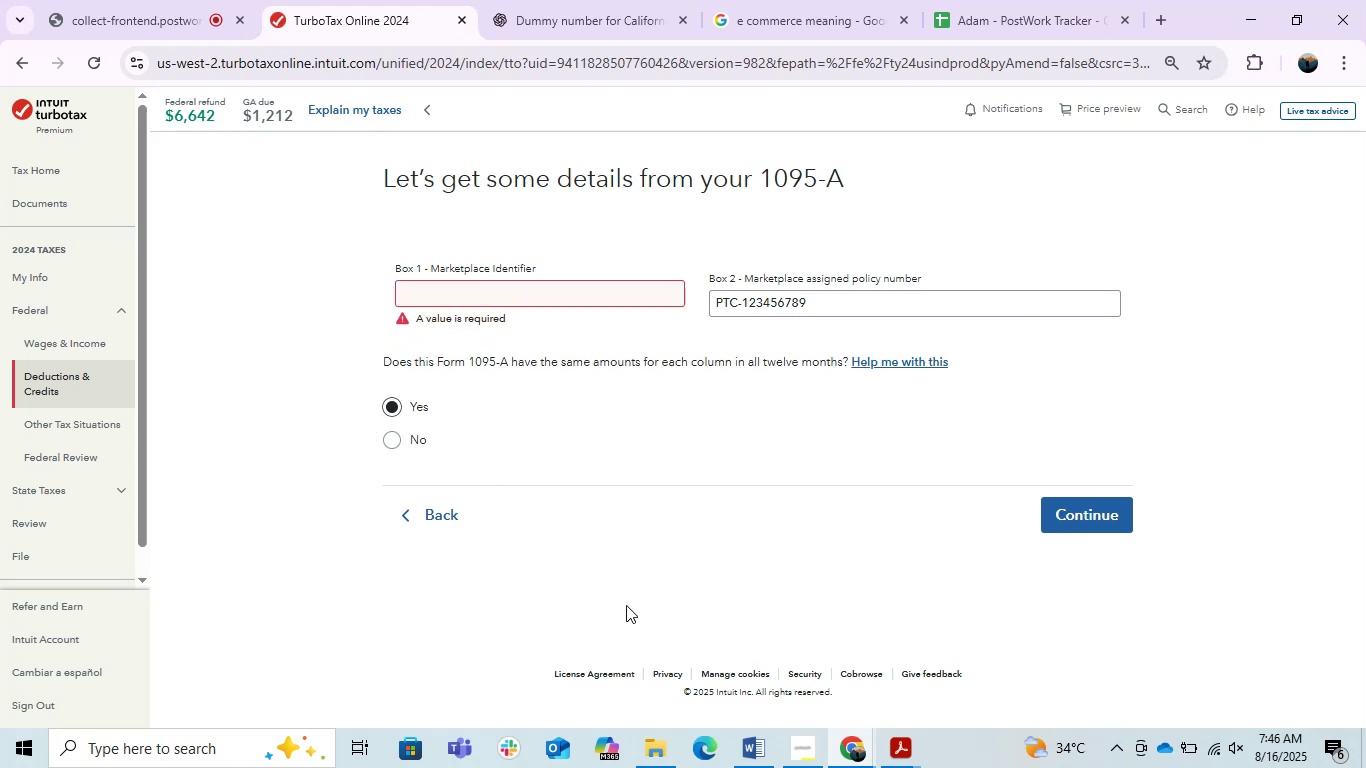 
left_click([596, 615])
 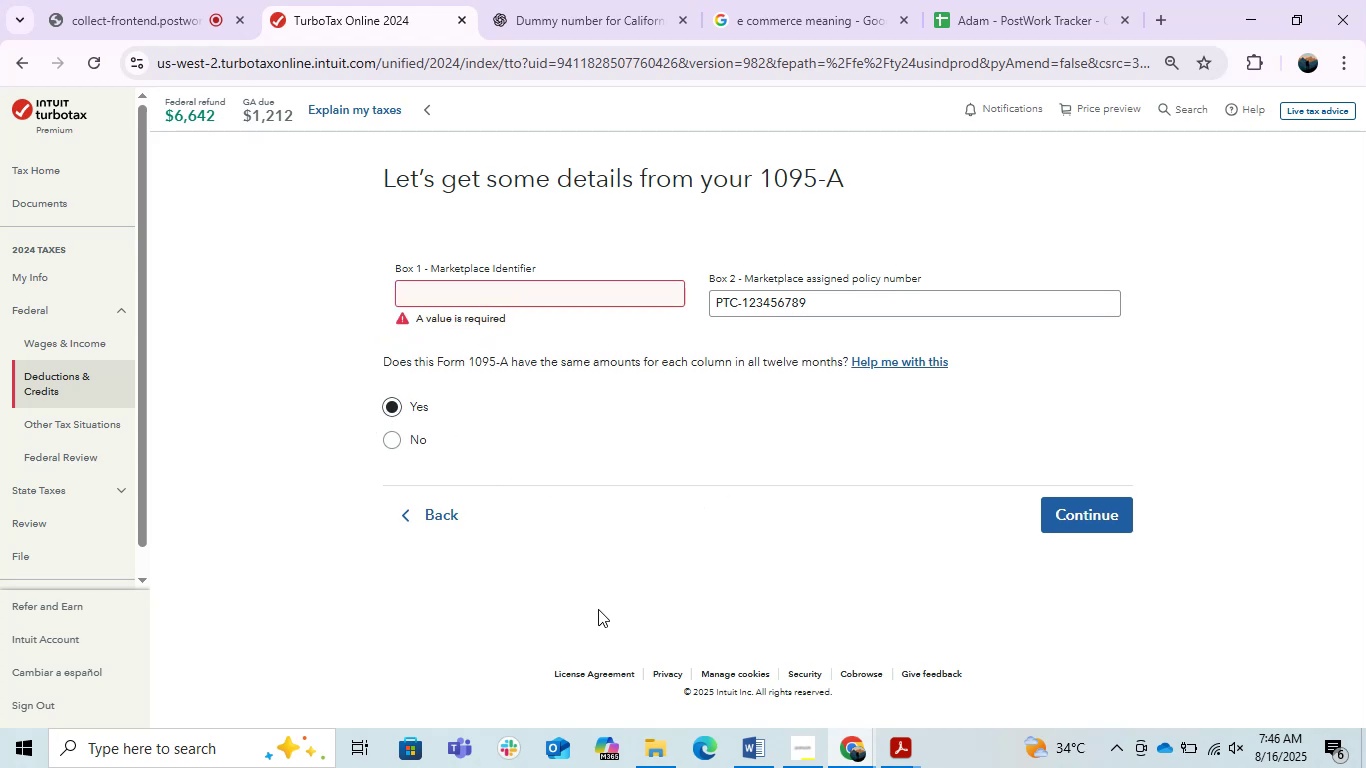 
key(PrintScreen)
 